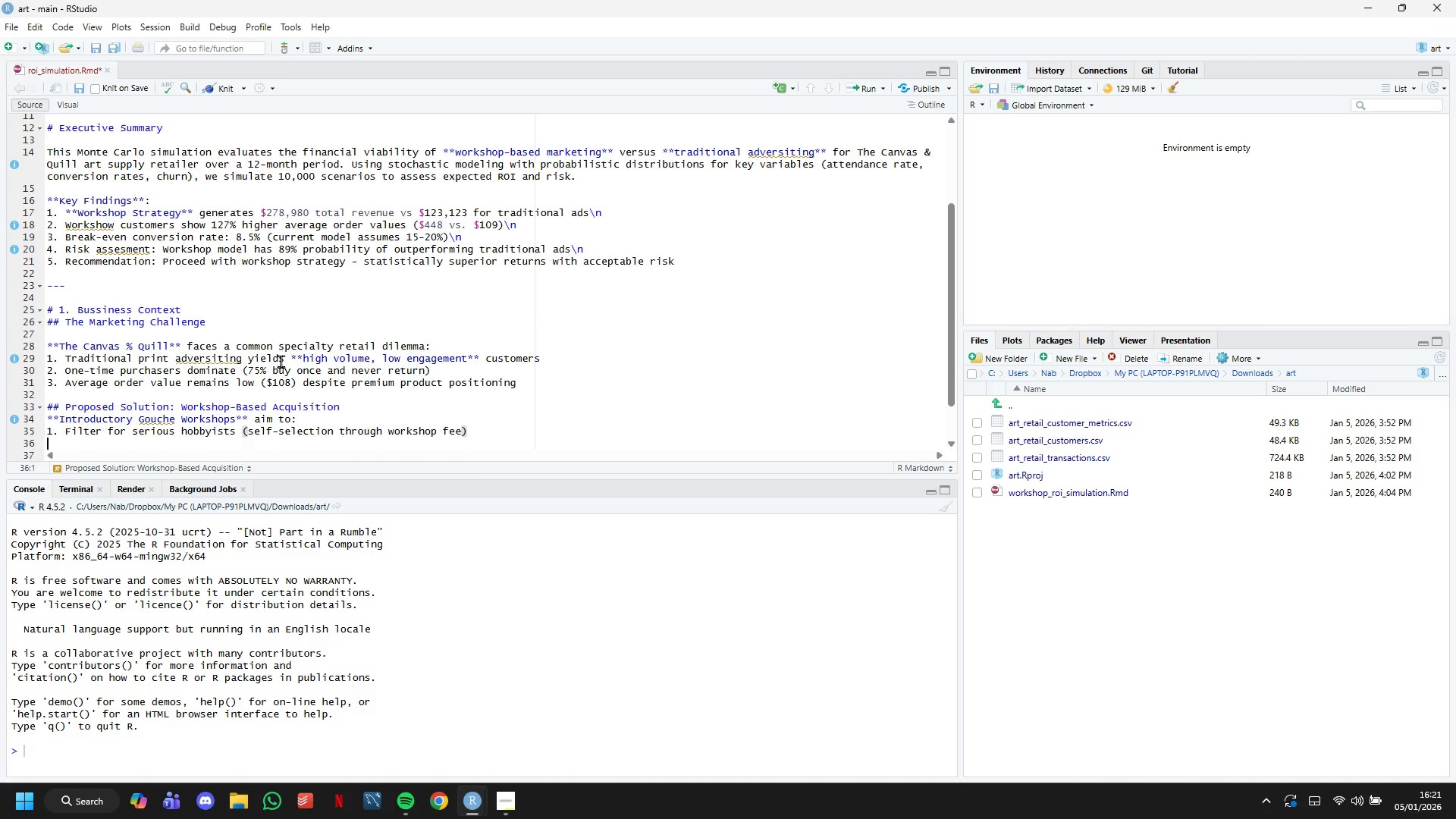 
key(Enter)
 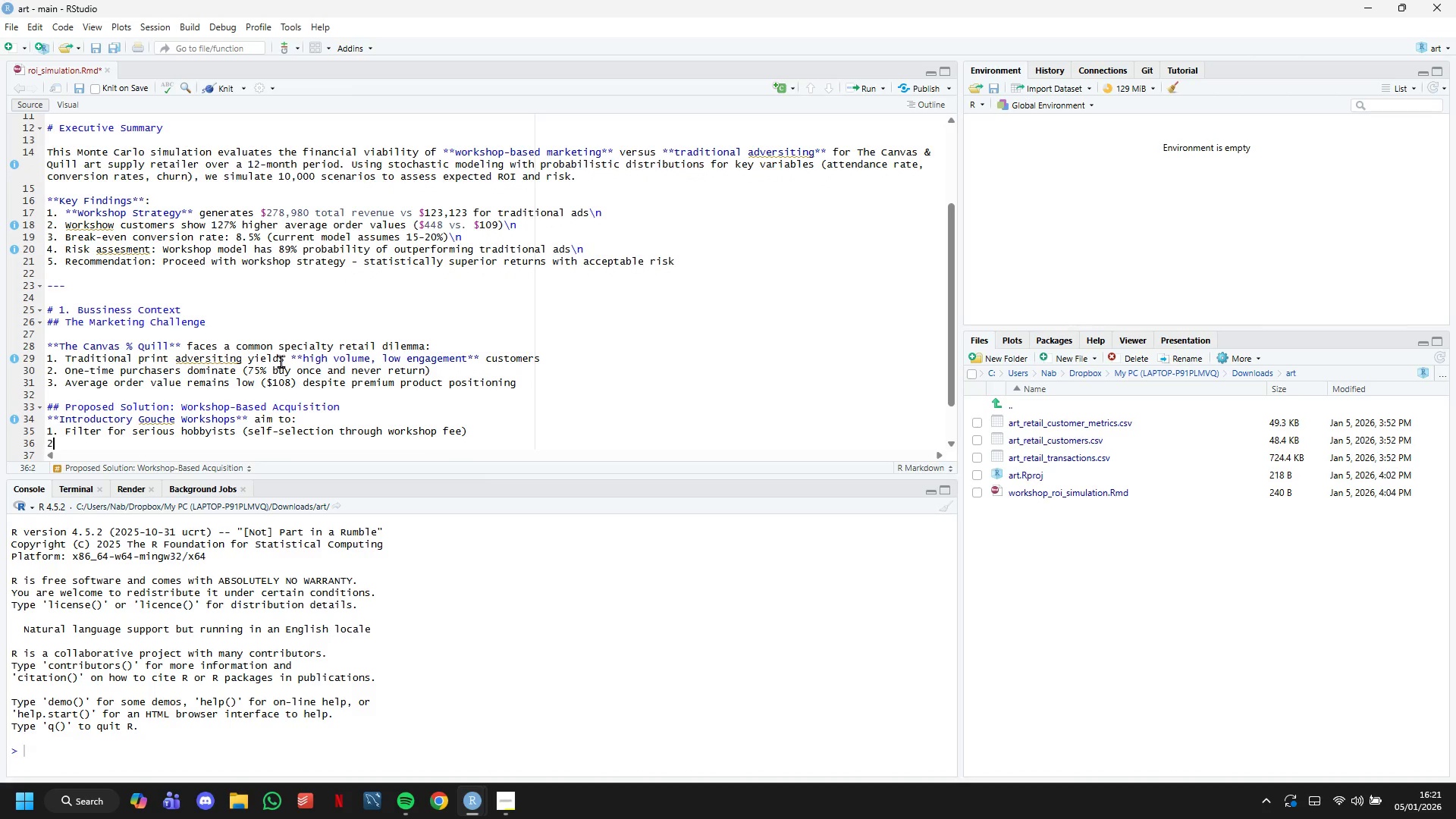 
type(2. Build community abd loyalty (in person connection to brand)
 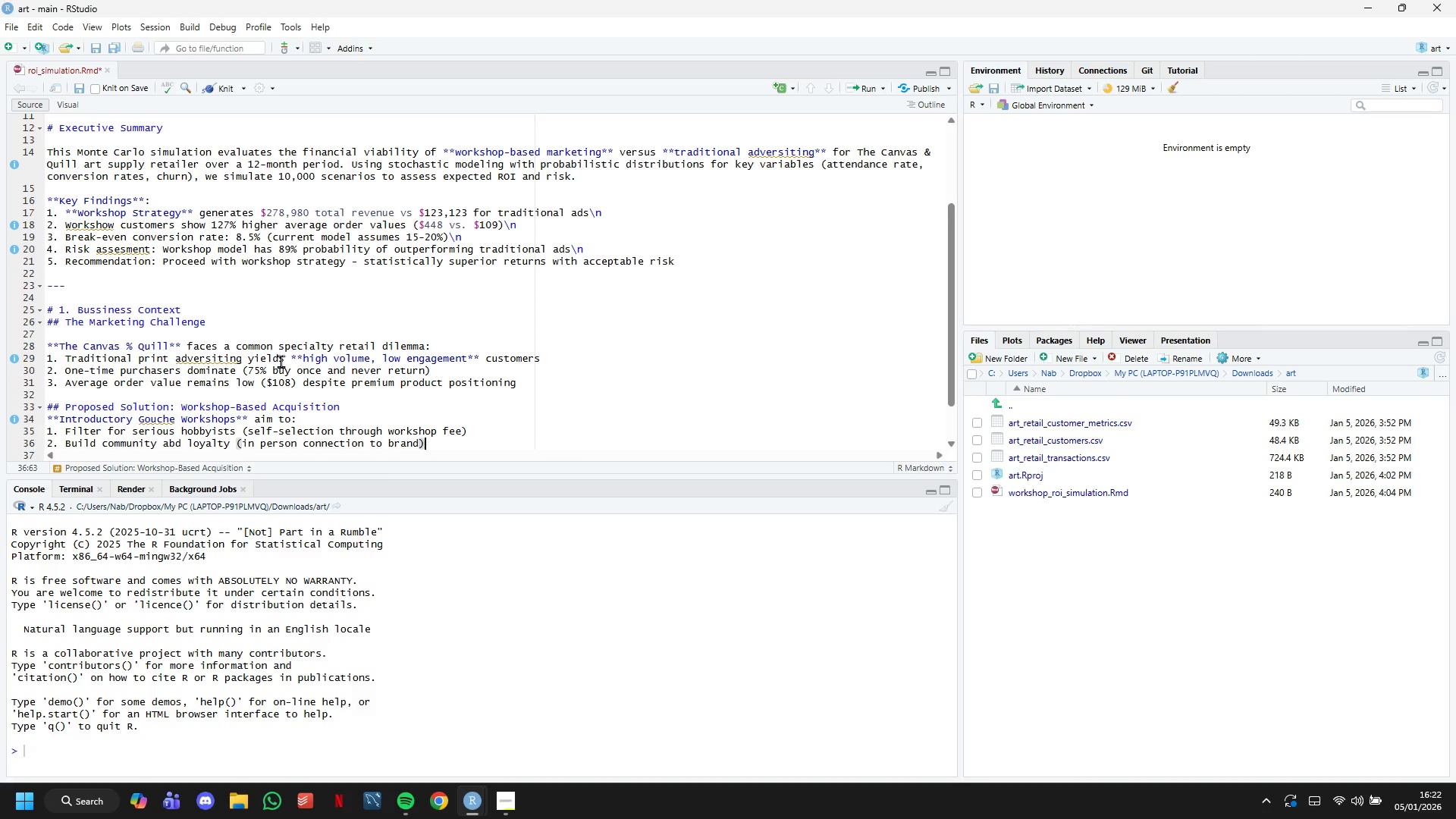 
key(ArrowRight)
 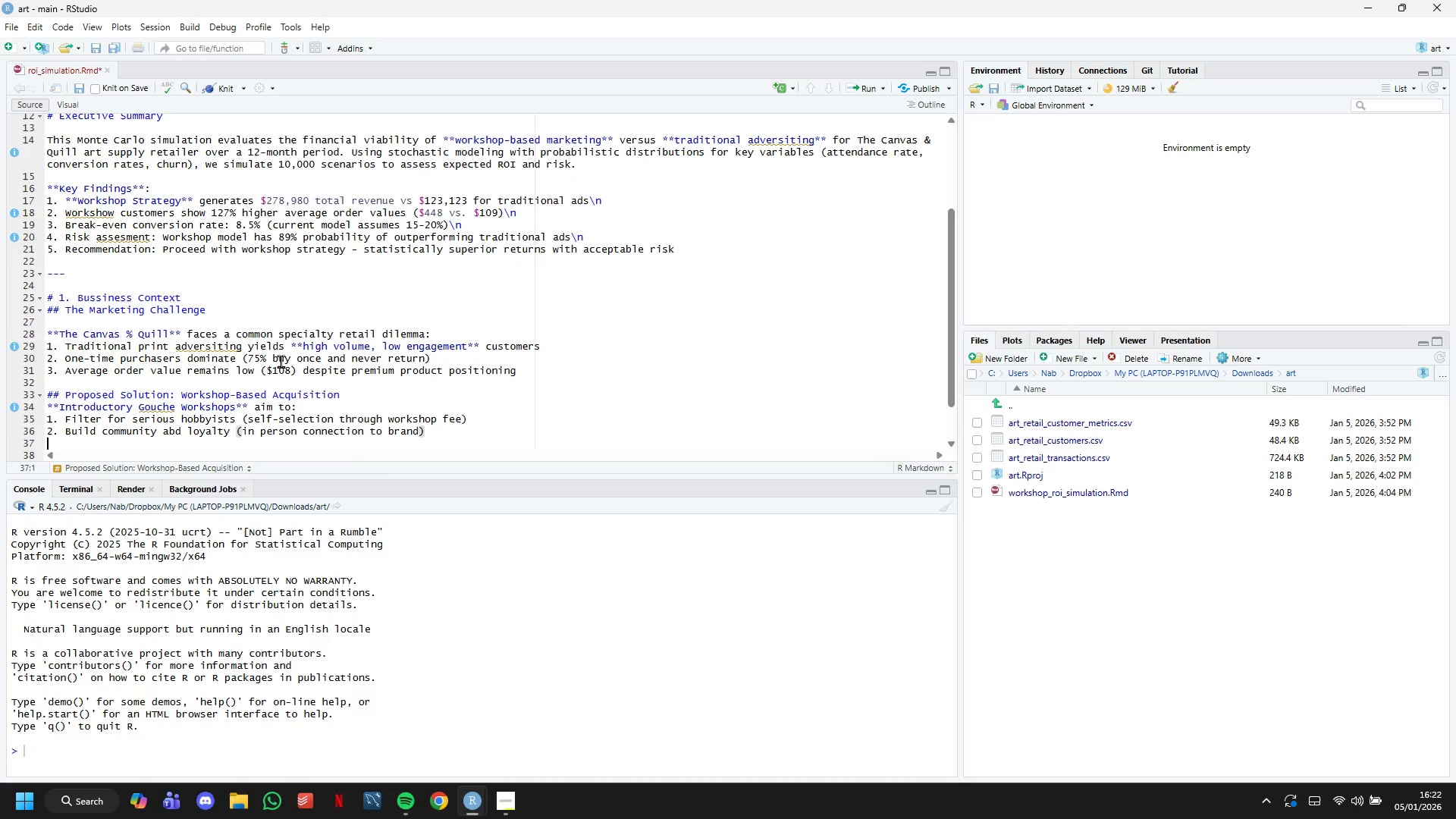 
key(Enter)
 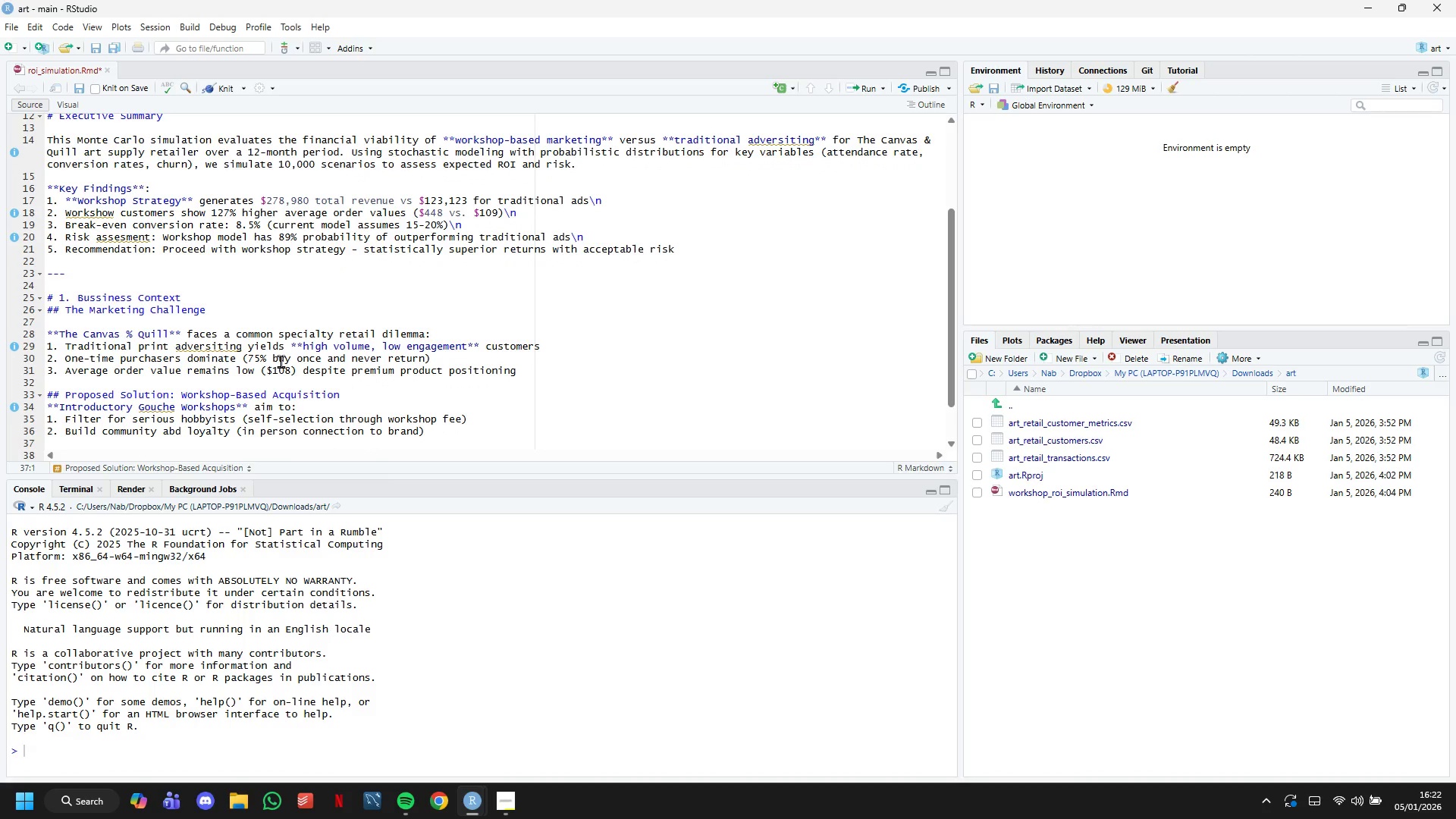 
type(3. Educate on premium products (professional-grade supplies)
 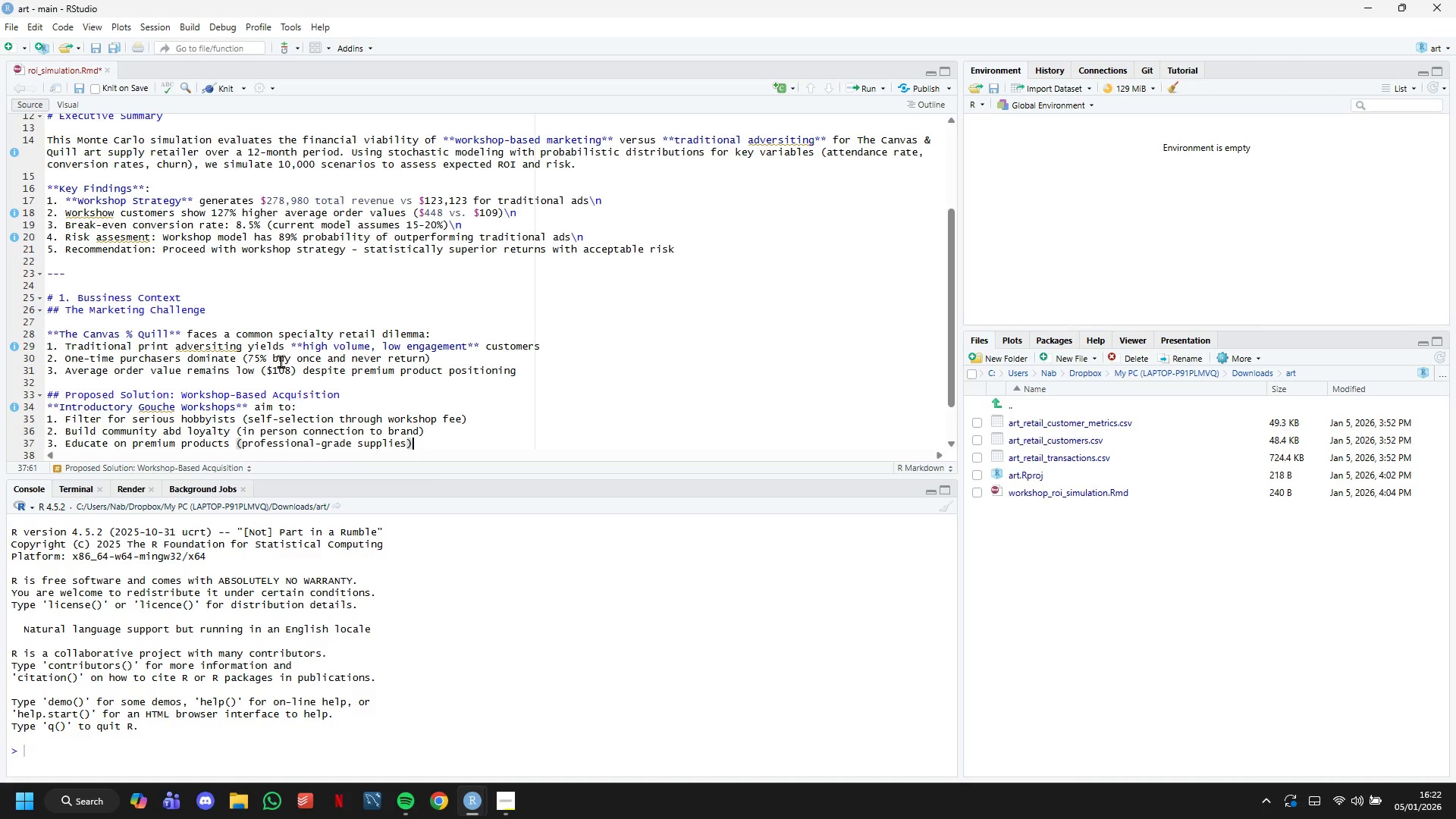 
 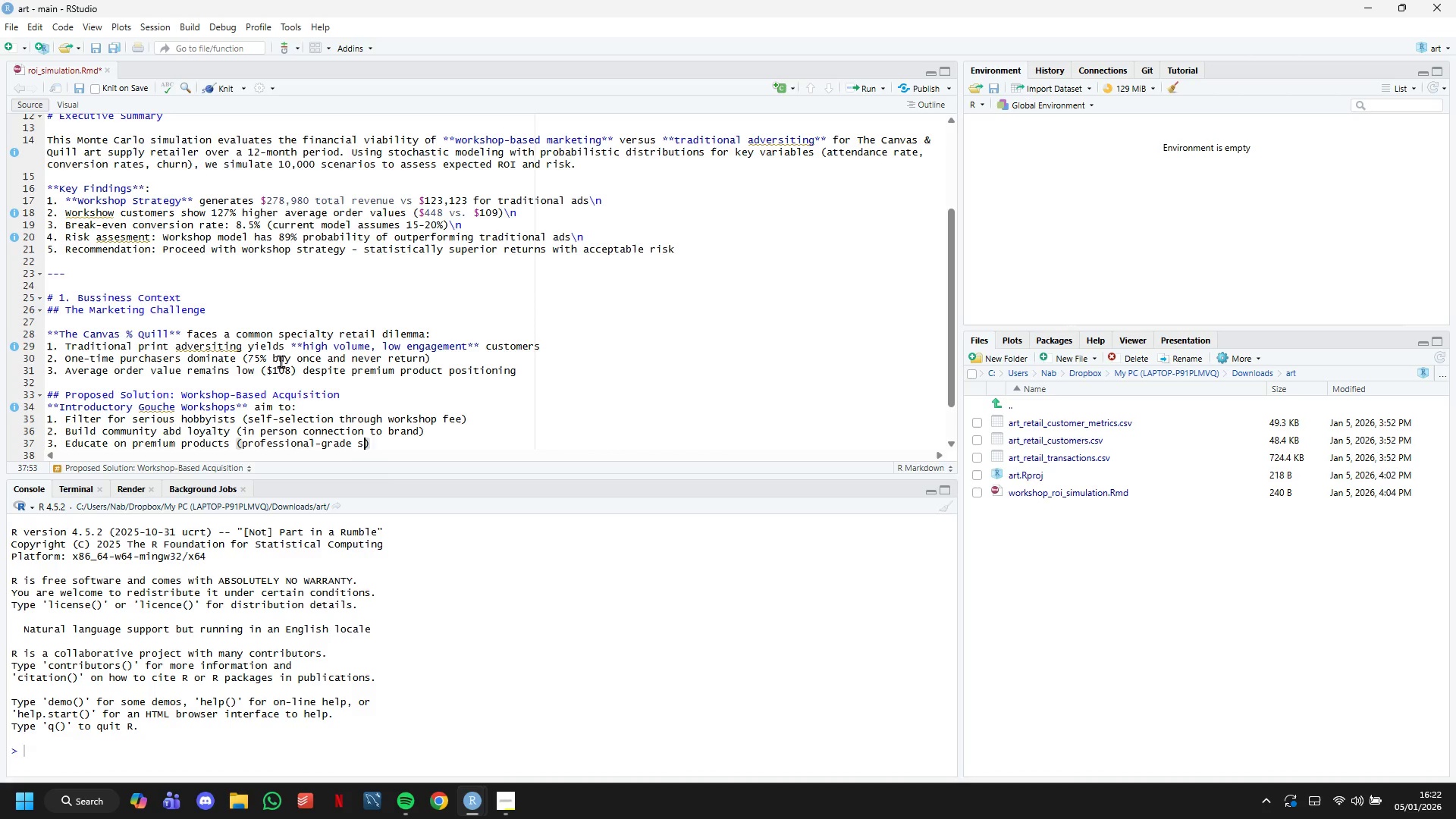 
key(ArrowRight)
 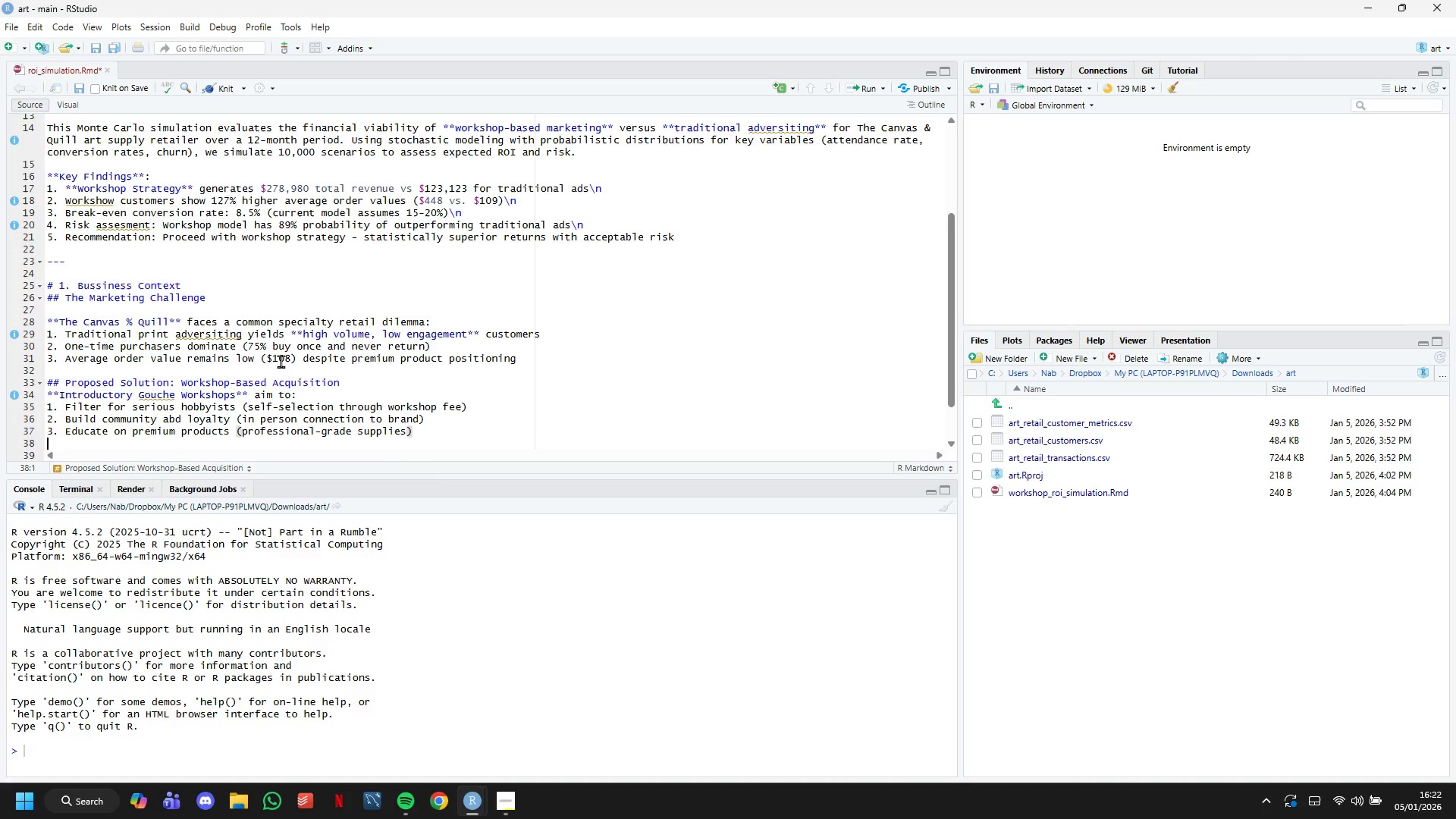 
key(Enter)
 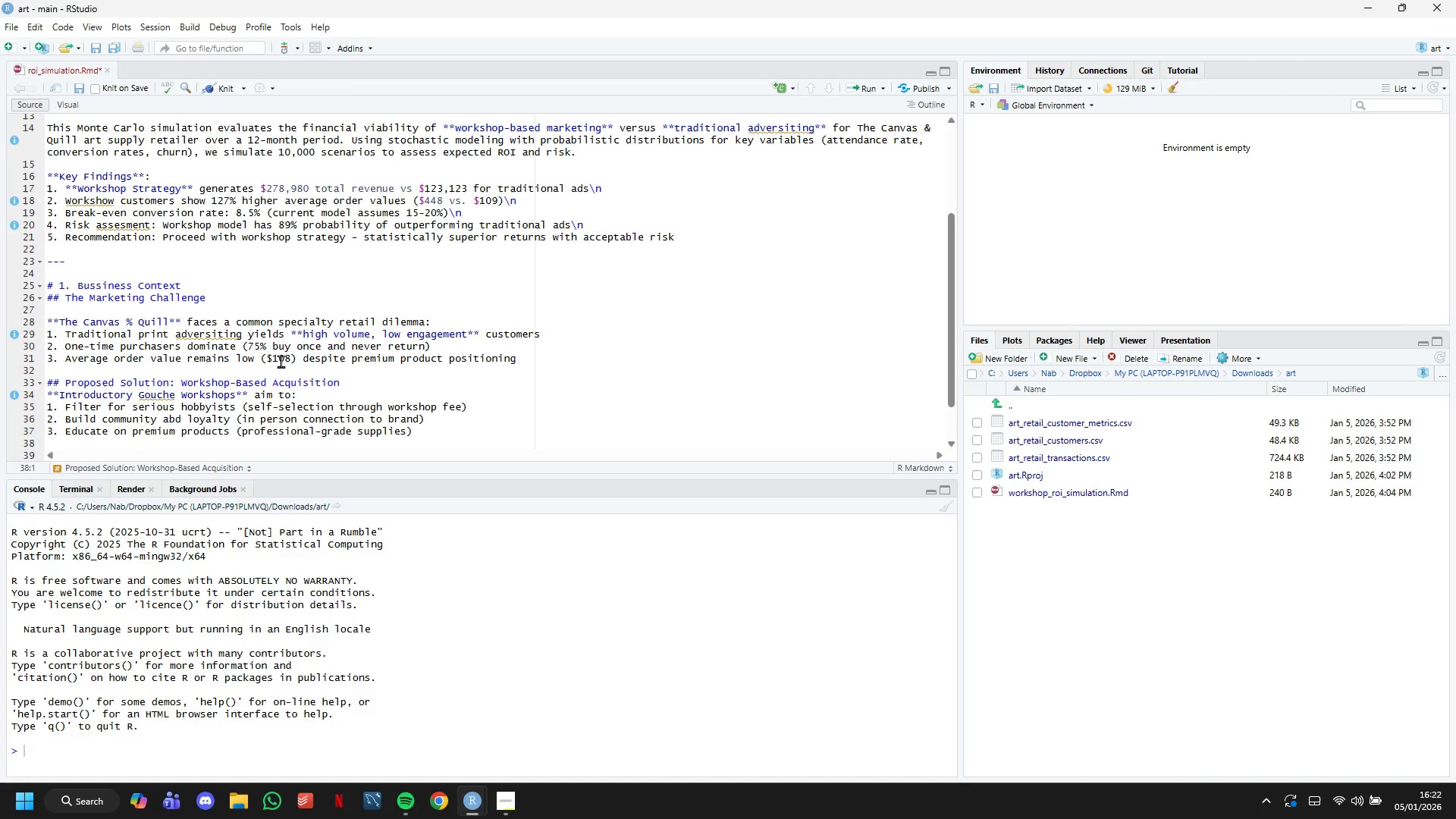 
type(4. Create recurring revenue (workshop become profit center themsleves)
 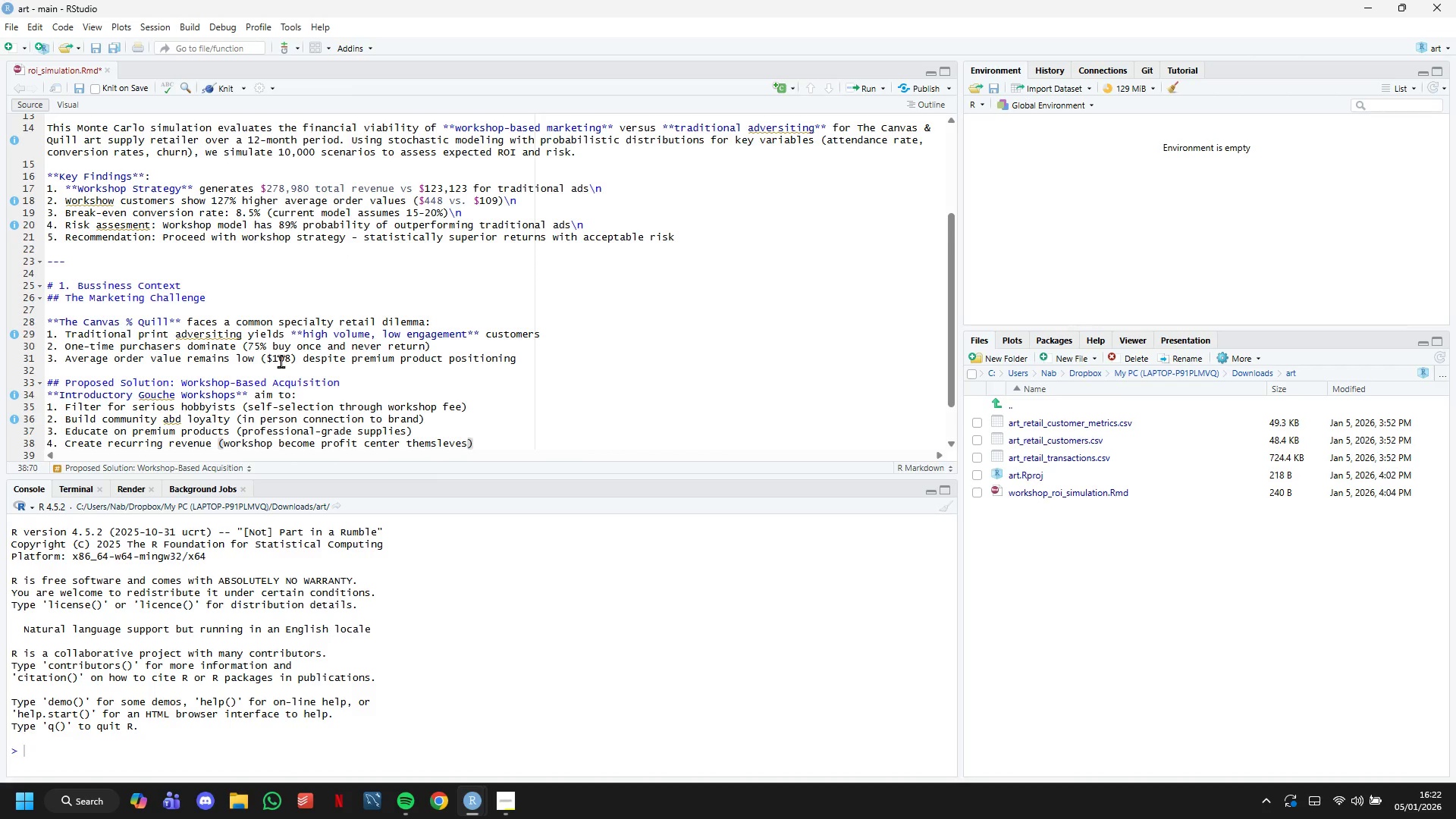 
key(ArrowRight)
 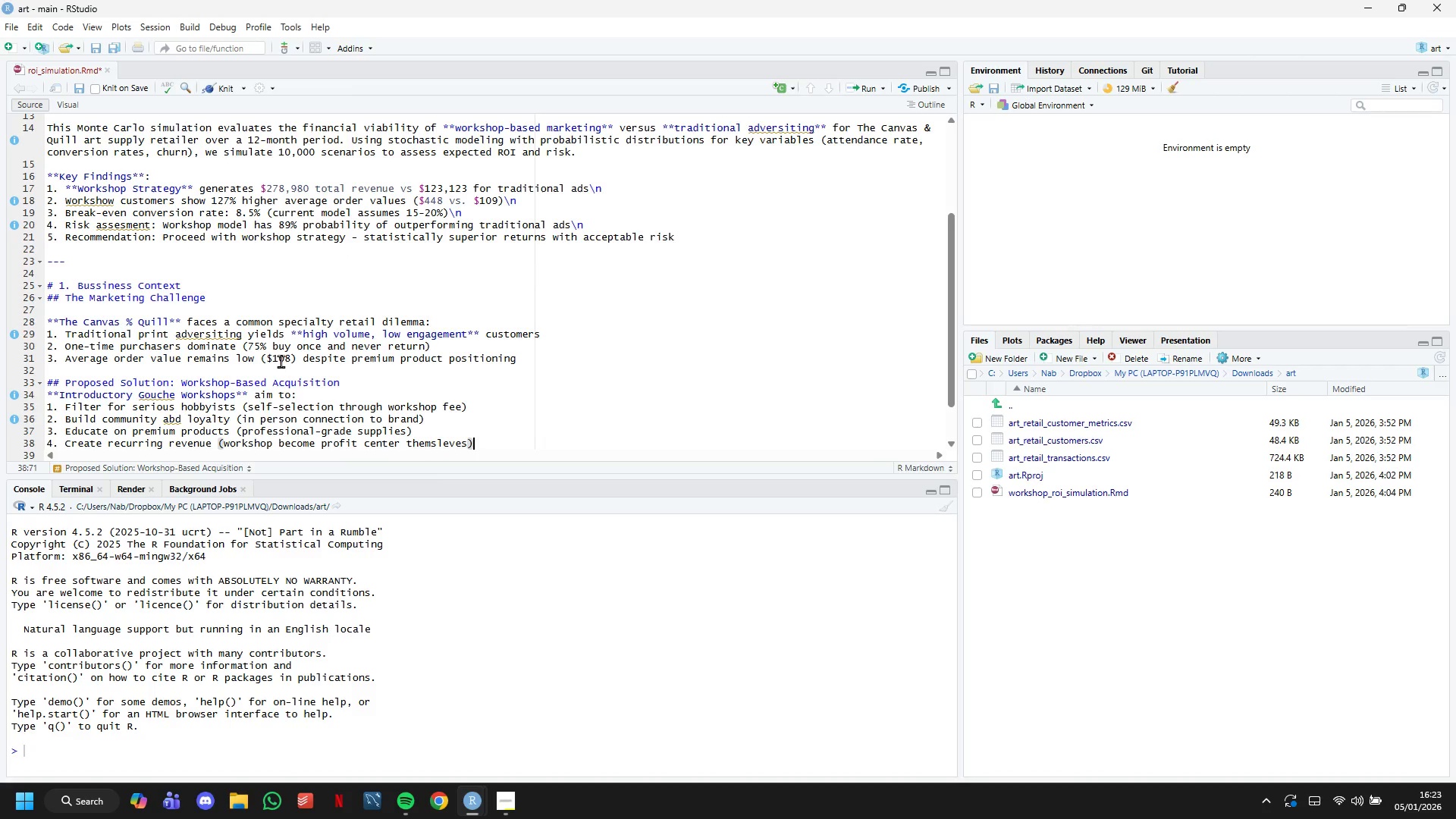 
key(ArrowRight)
 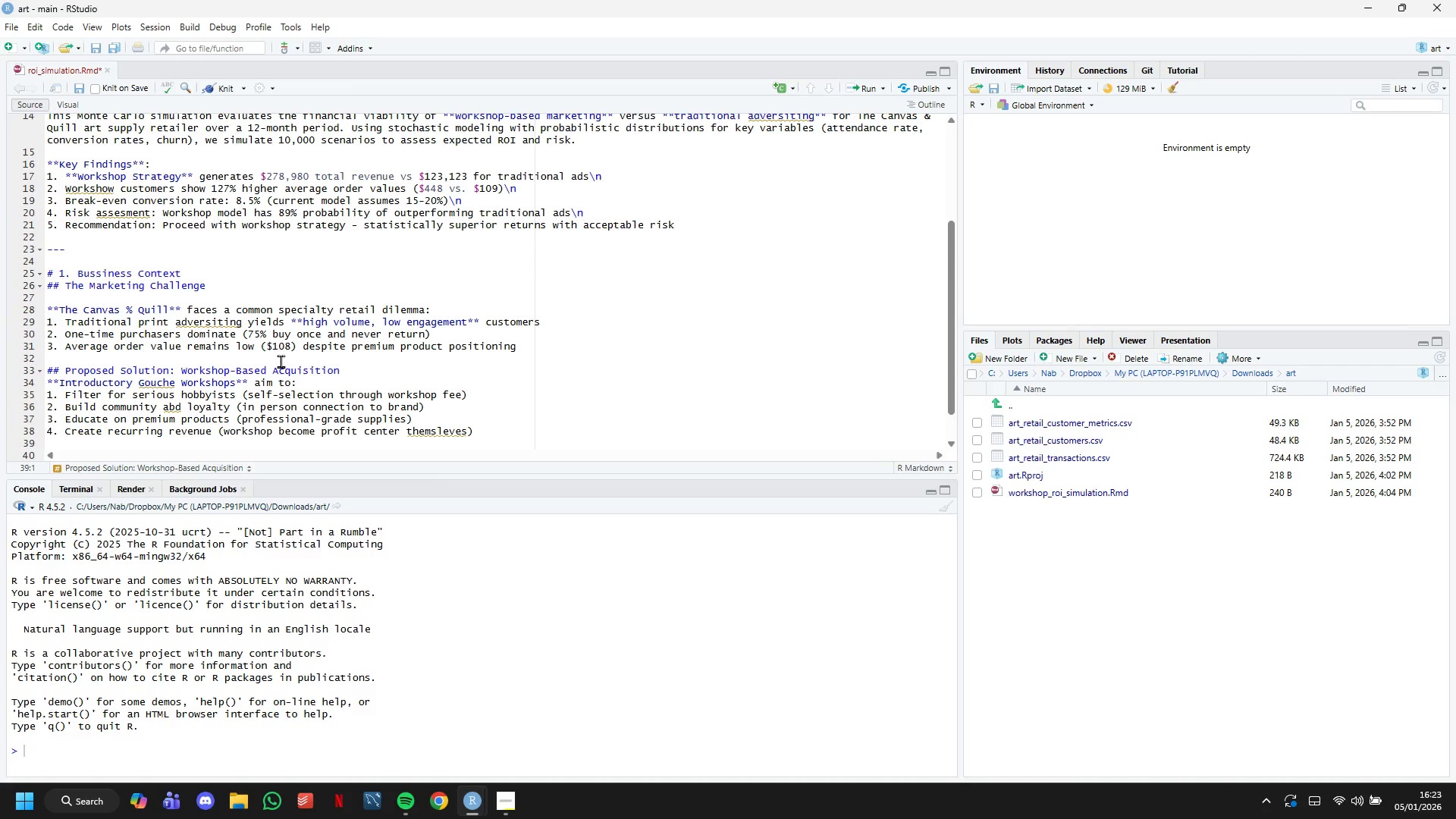 
key(Enter)
 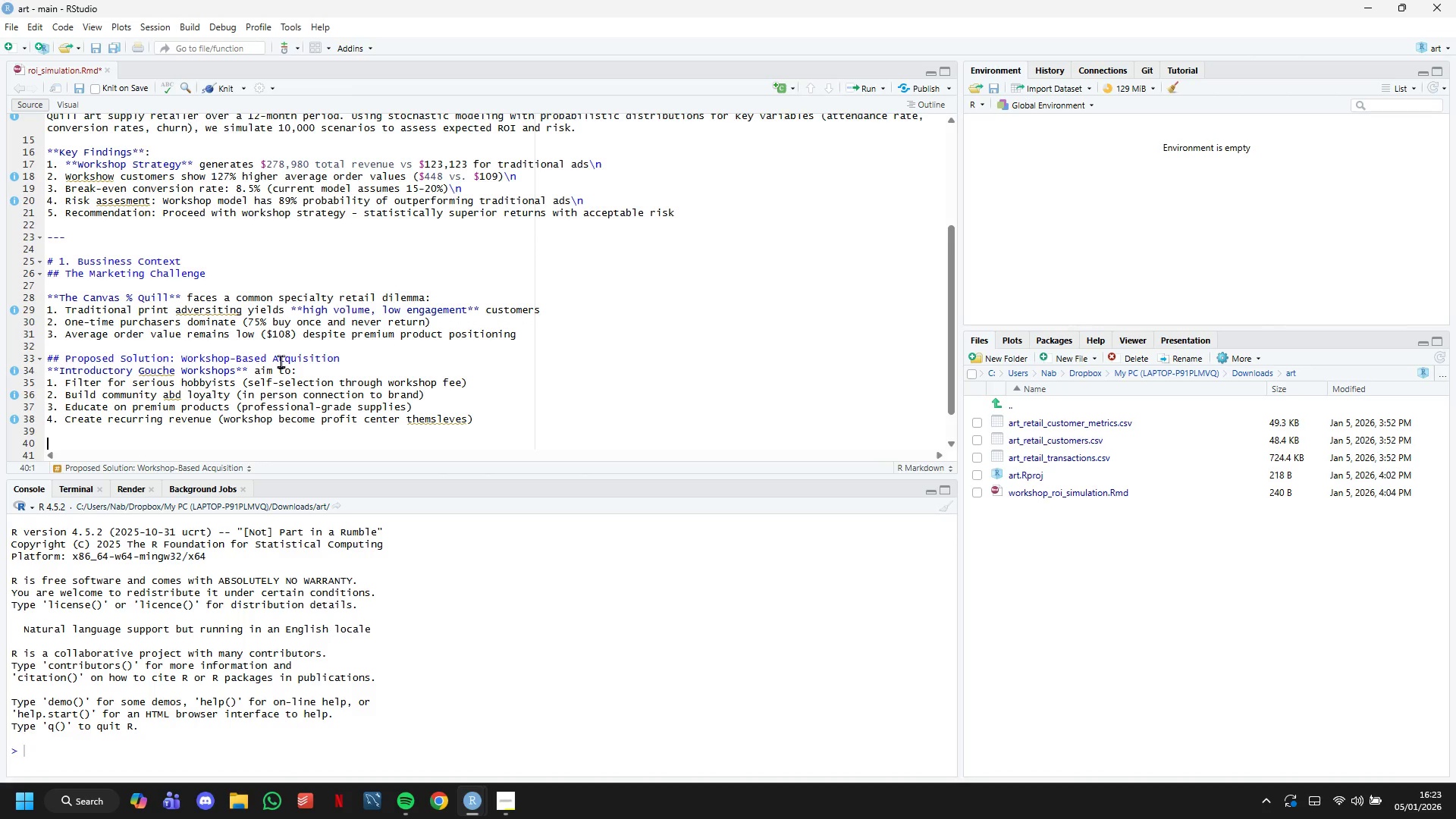 
type(## Research Question)
 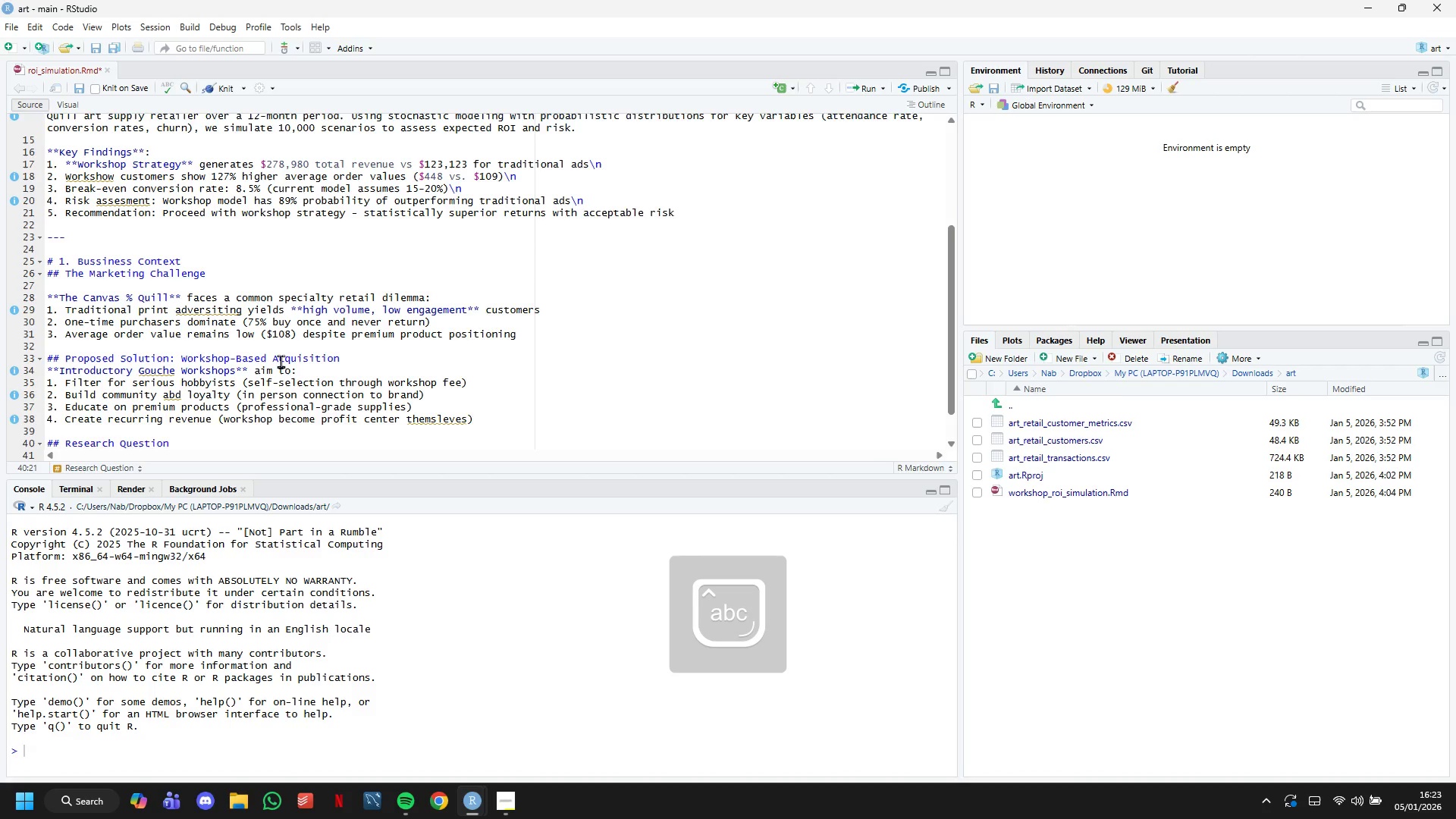 
key(Enter)
 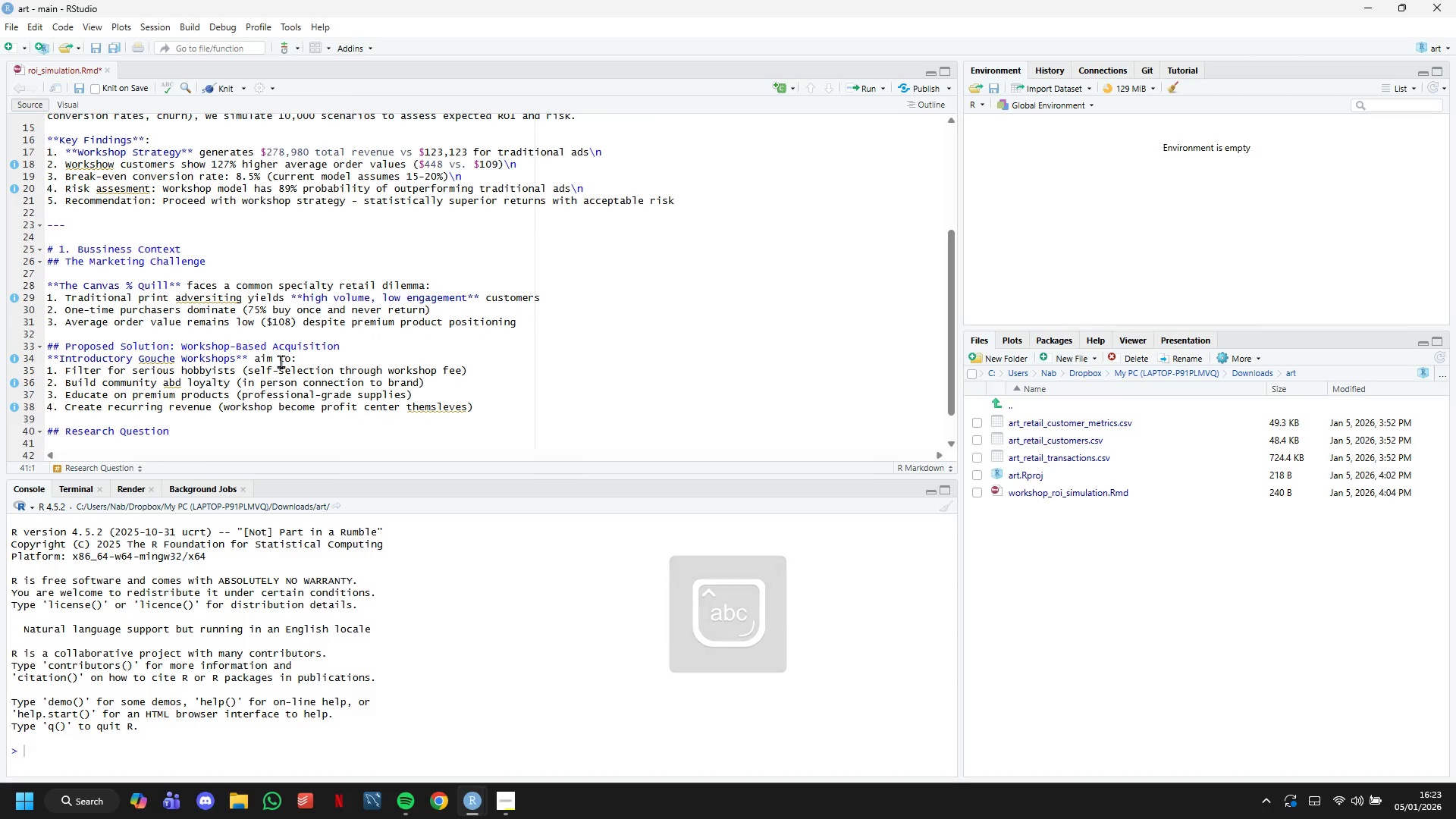 
hold_key(key=ShiftLeft, duration=1.52)
 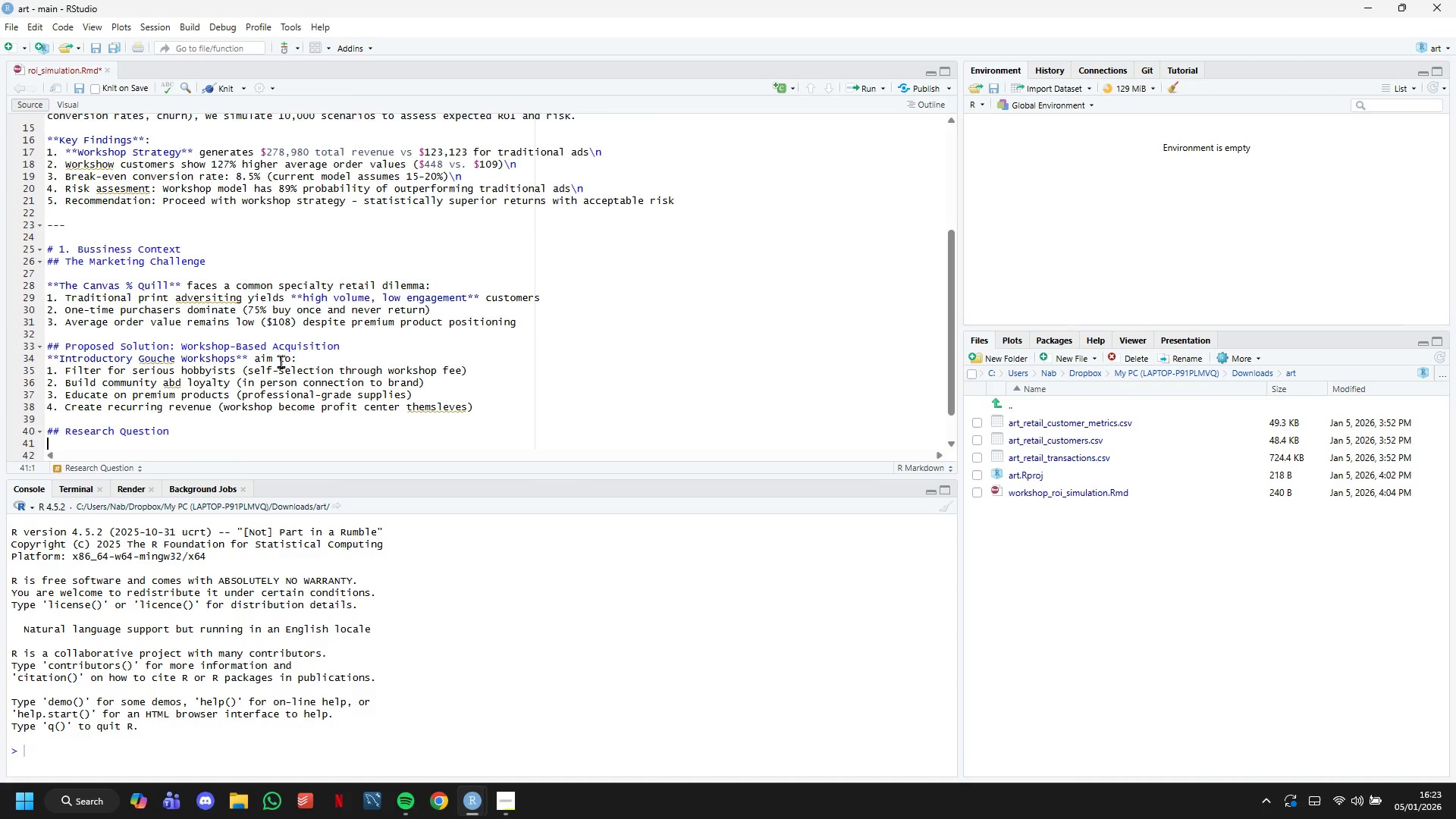 
hold_key(key=ShiftLeft, duration=1.51)
 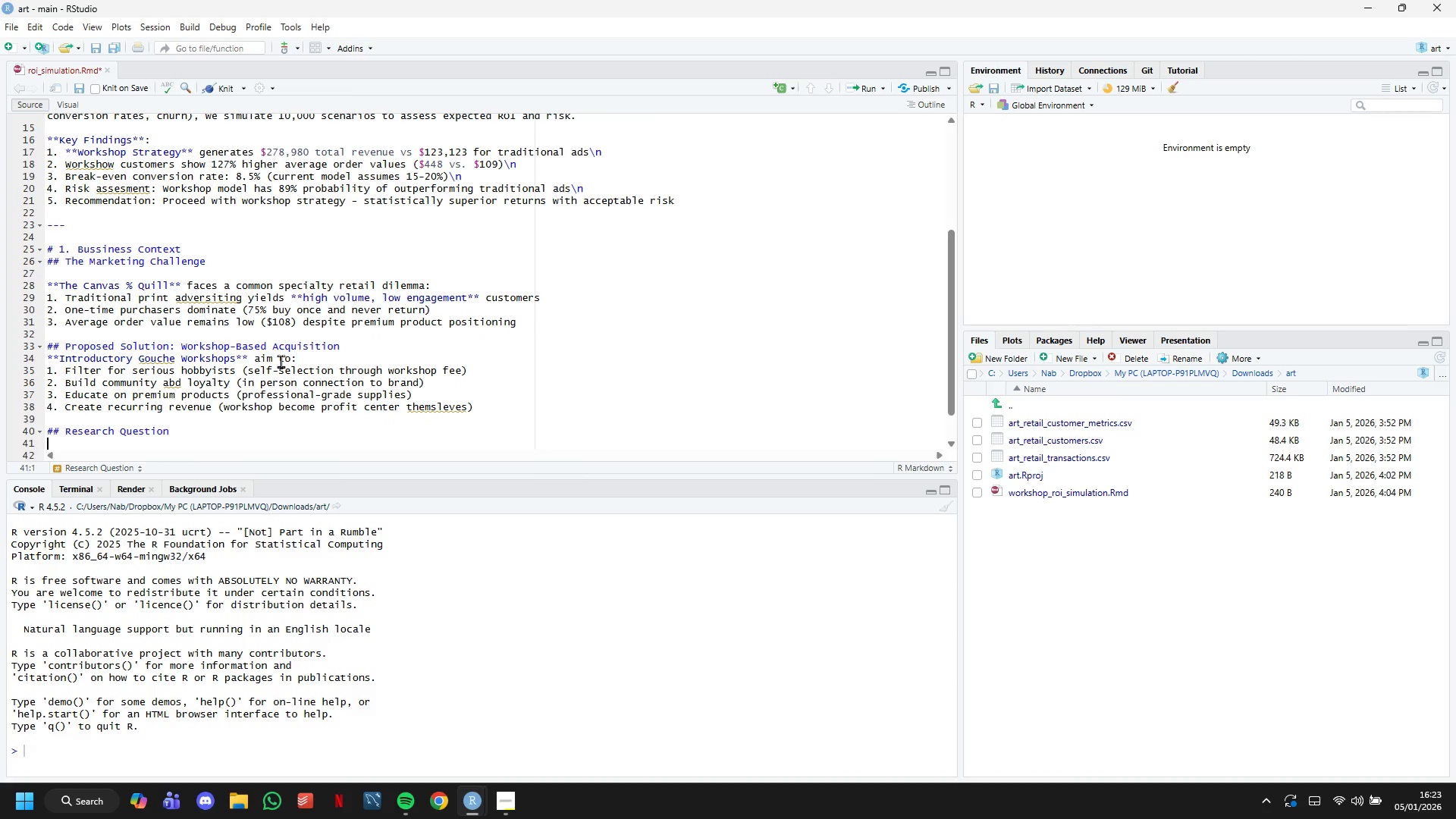 
hold_key(key=ShiftLeft, duration=1.52)
 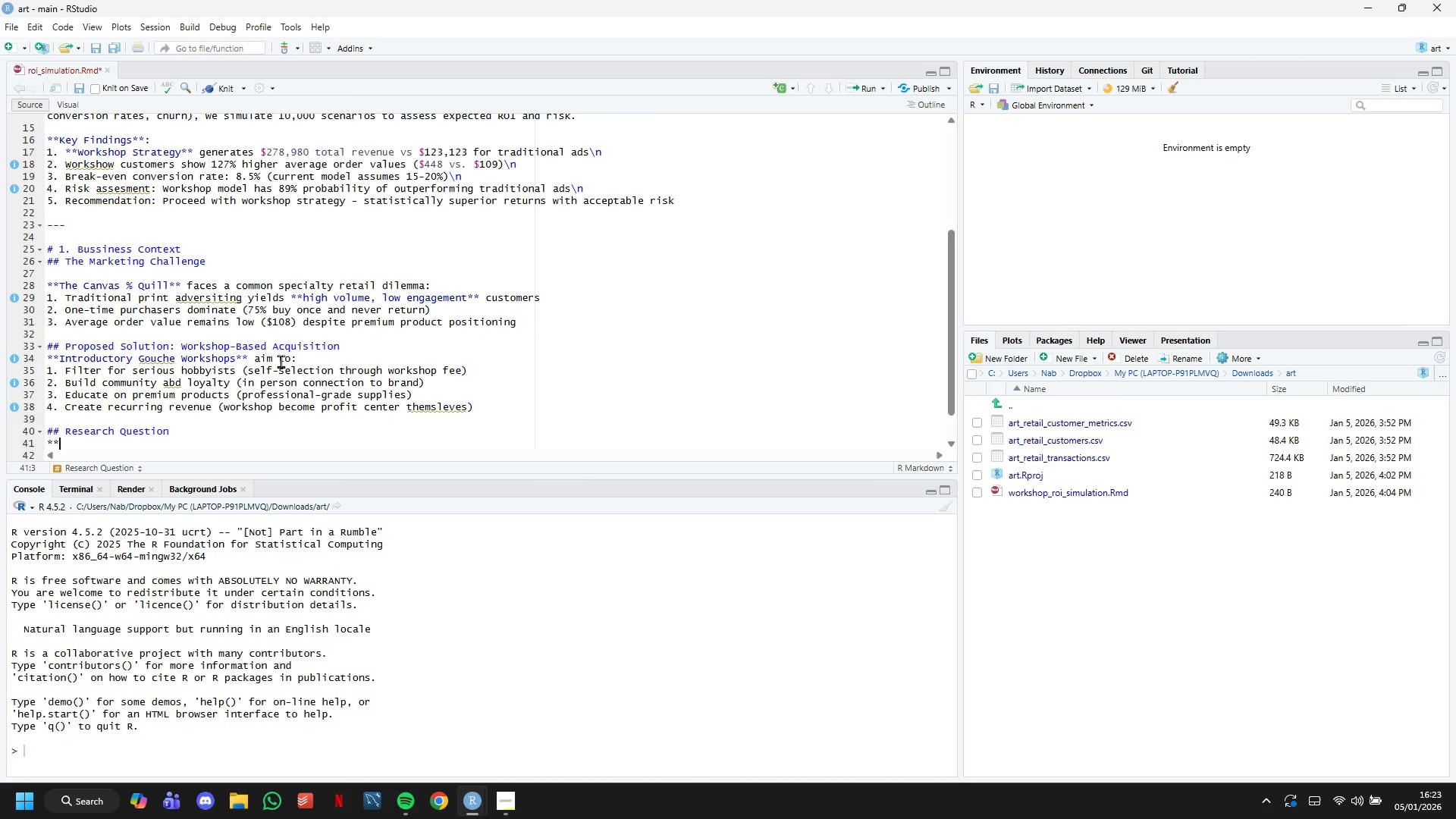 
type(** Is the workshop acquisition model financially superior to traditional )
 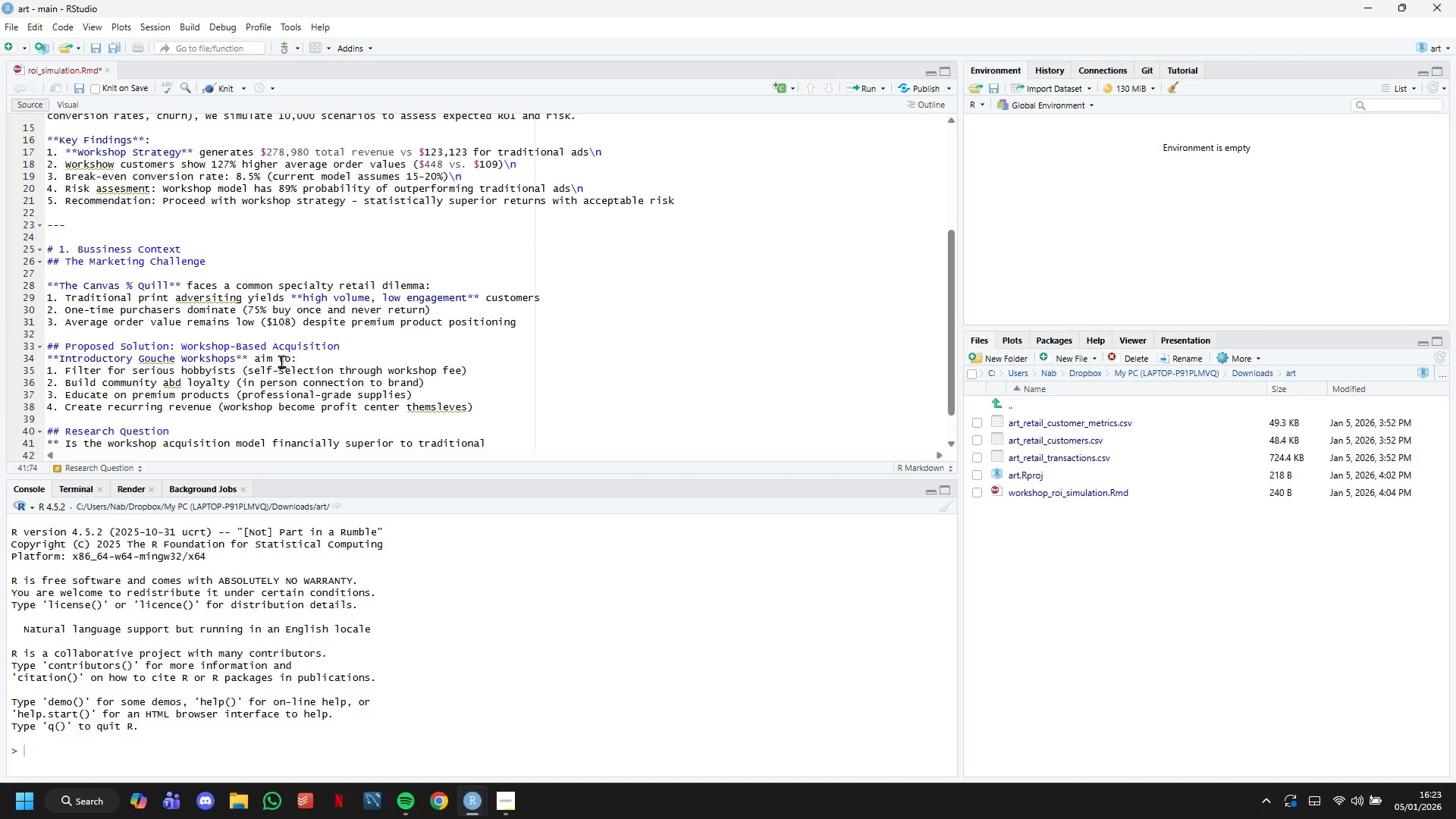 
type(adversiting when accounting when )
 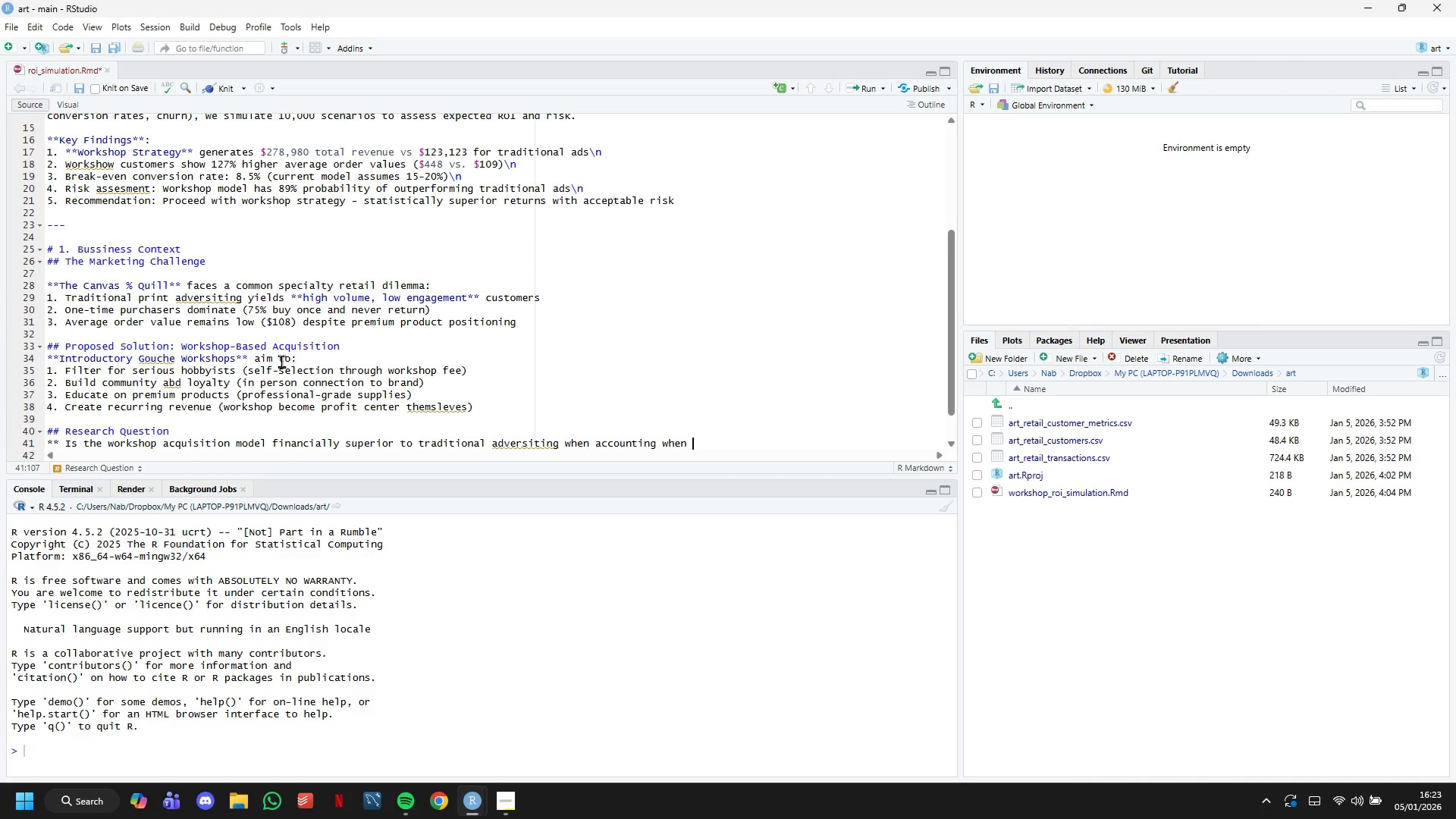 
hold_key(key=Backspace, duration=0.52)
 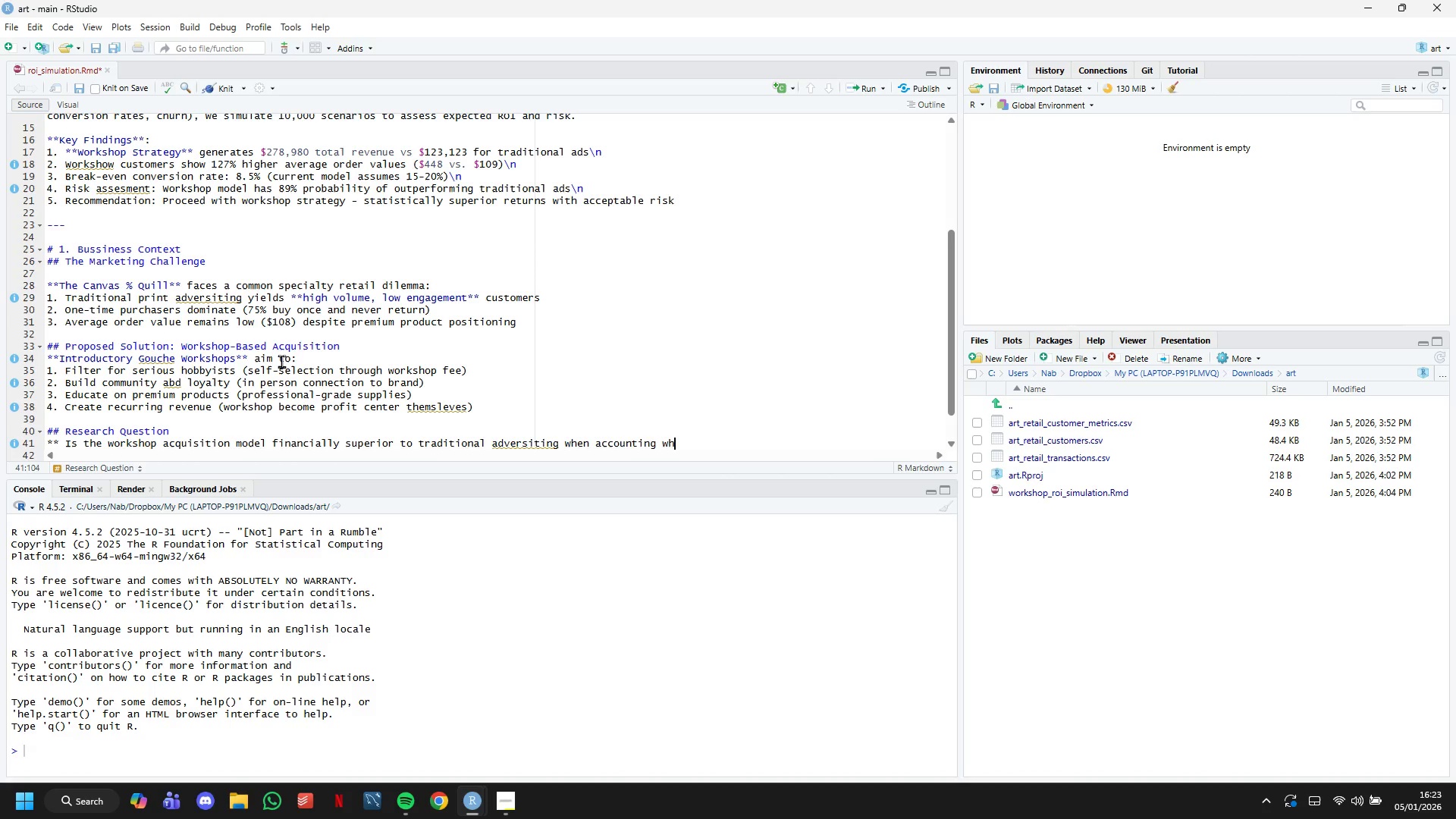 
hold_key(key=Backspace, duration=0.31)
 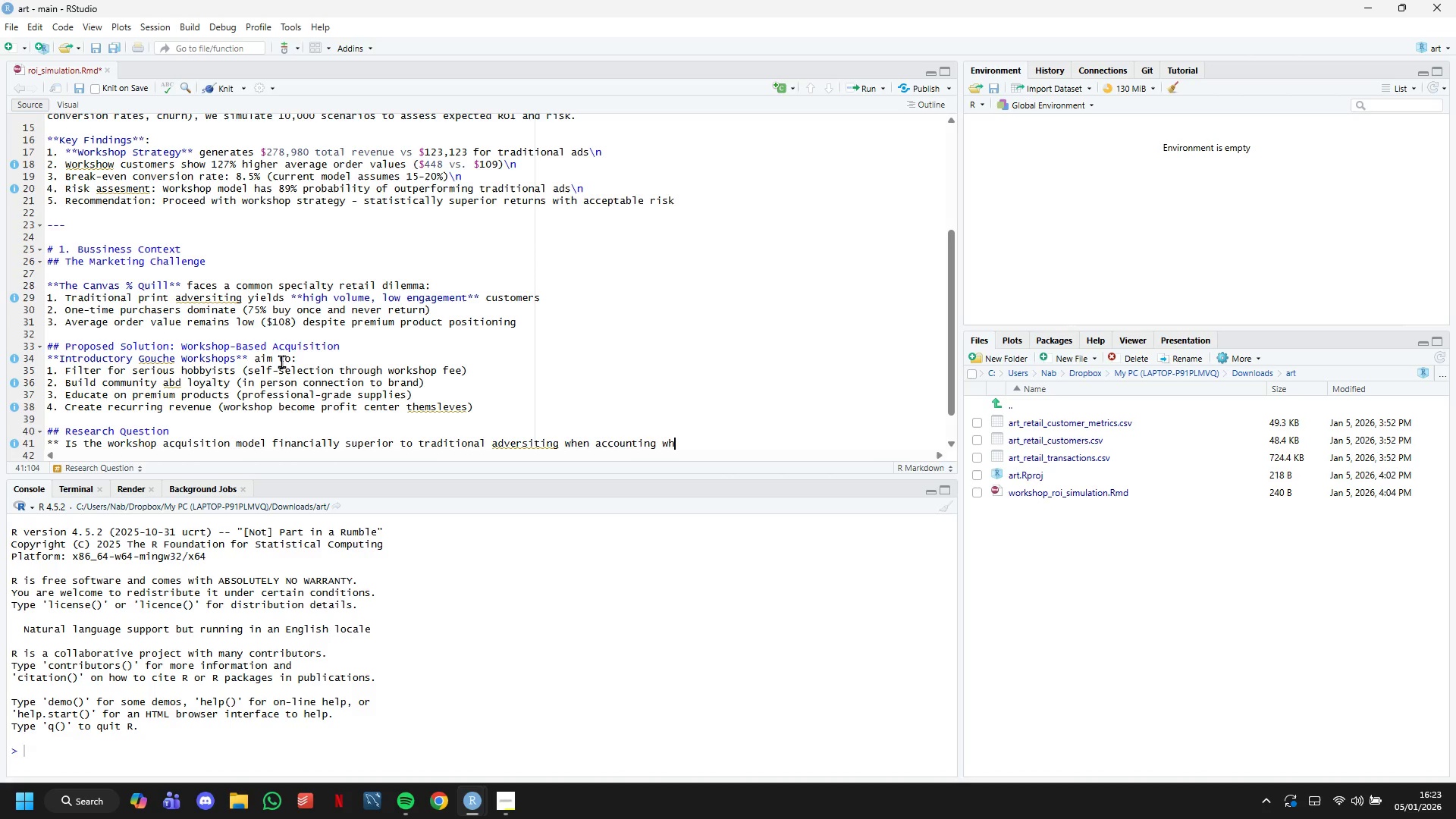 
key(Backspace)
key(Backspace)
type(for )
 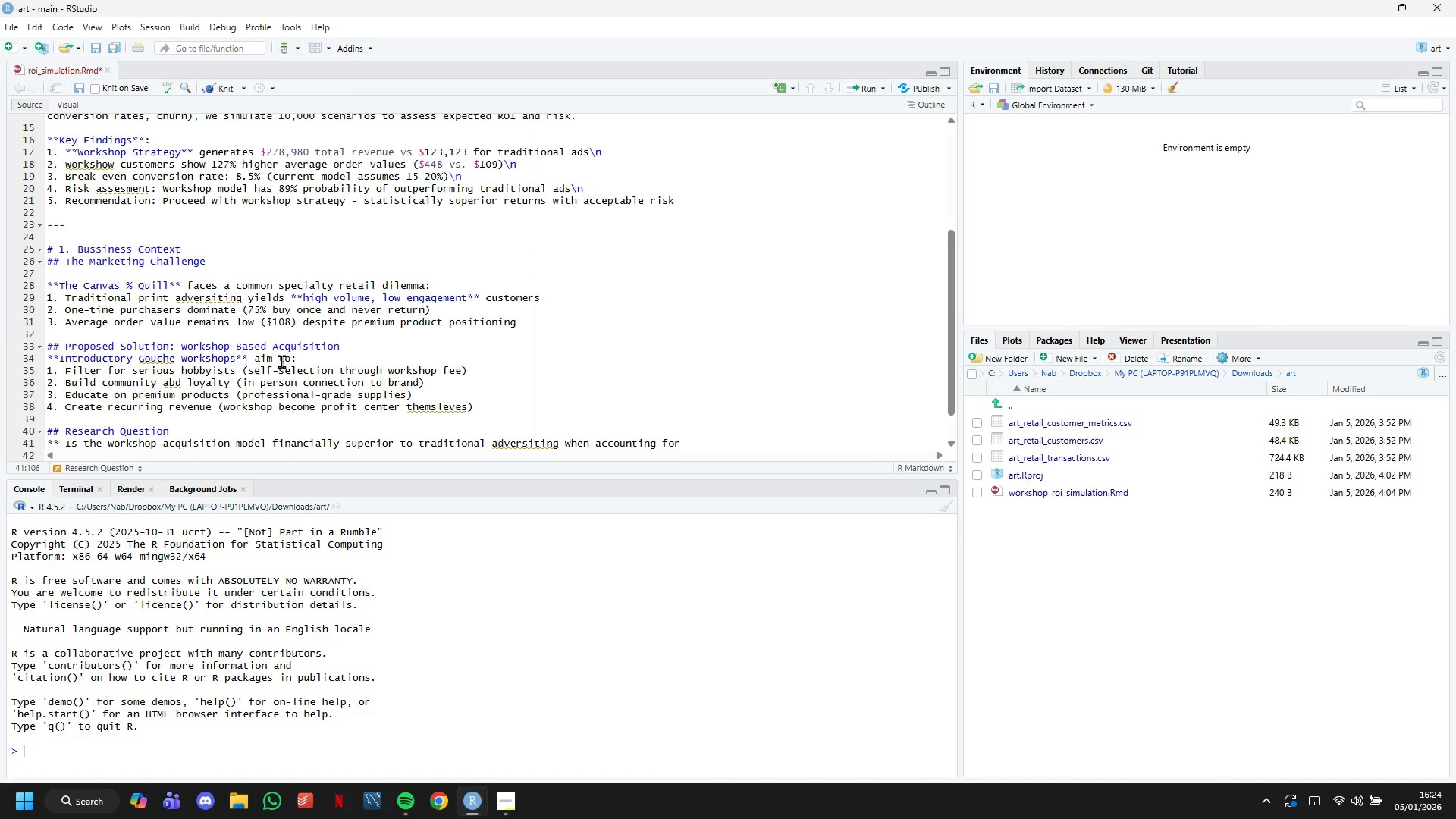 
type(uncertainity in key performance metrics**?)
 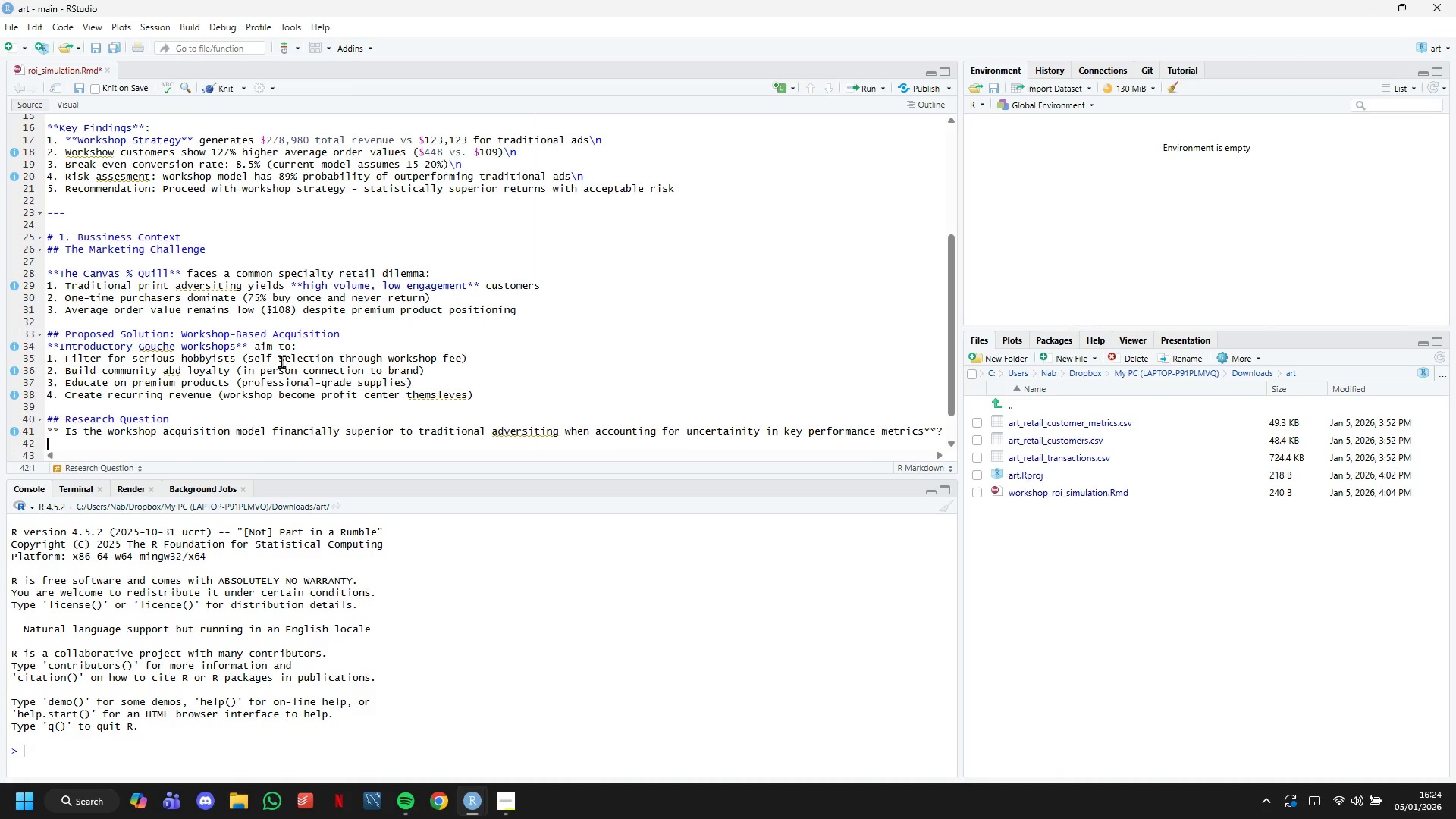 
 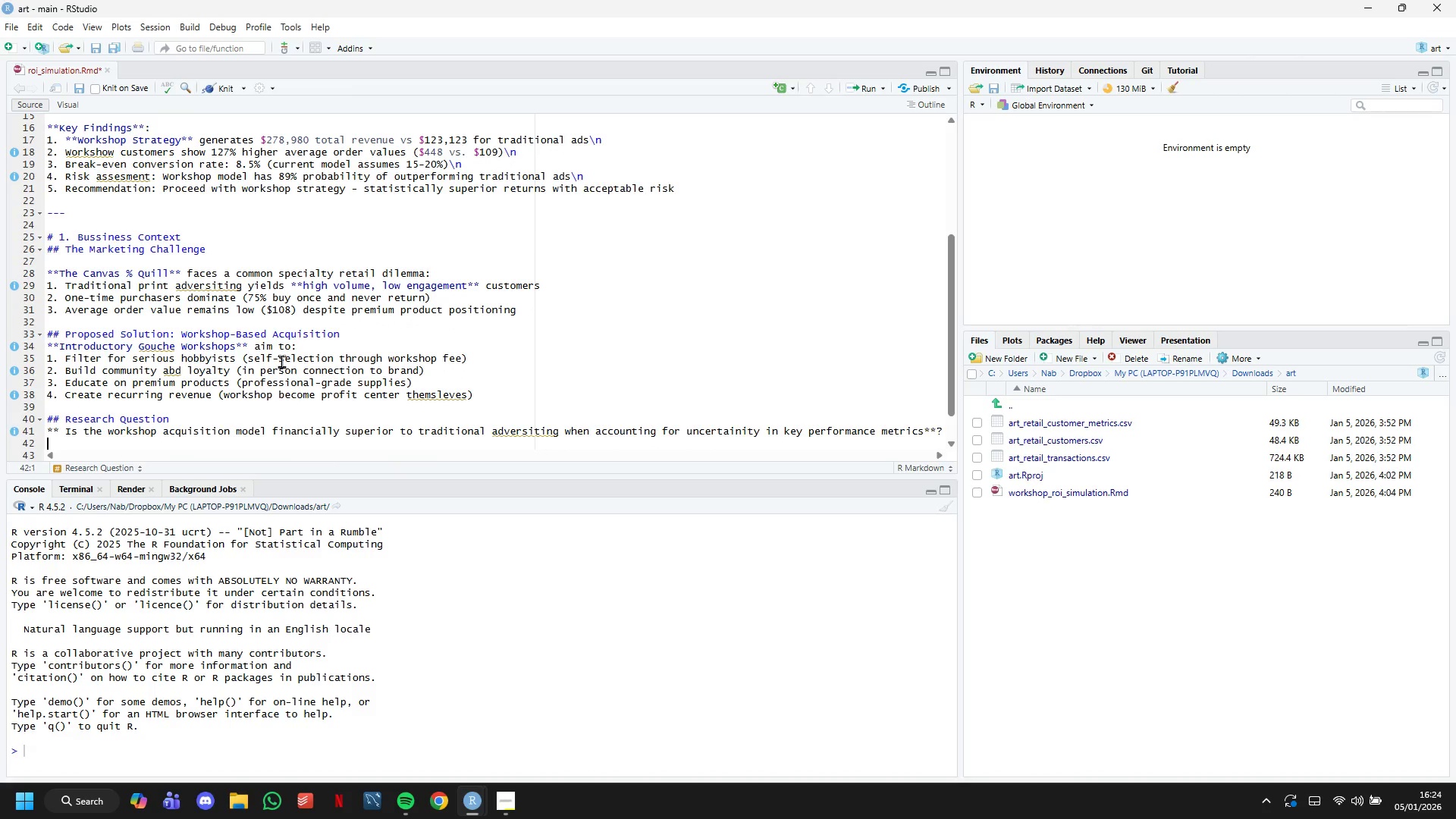 
key(Enter)
 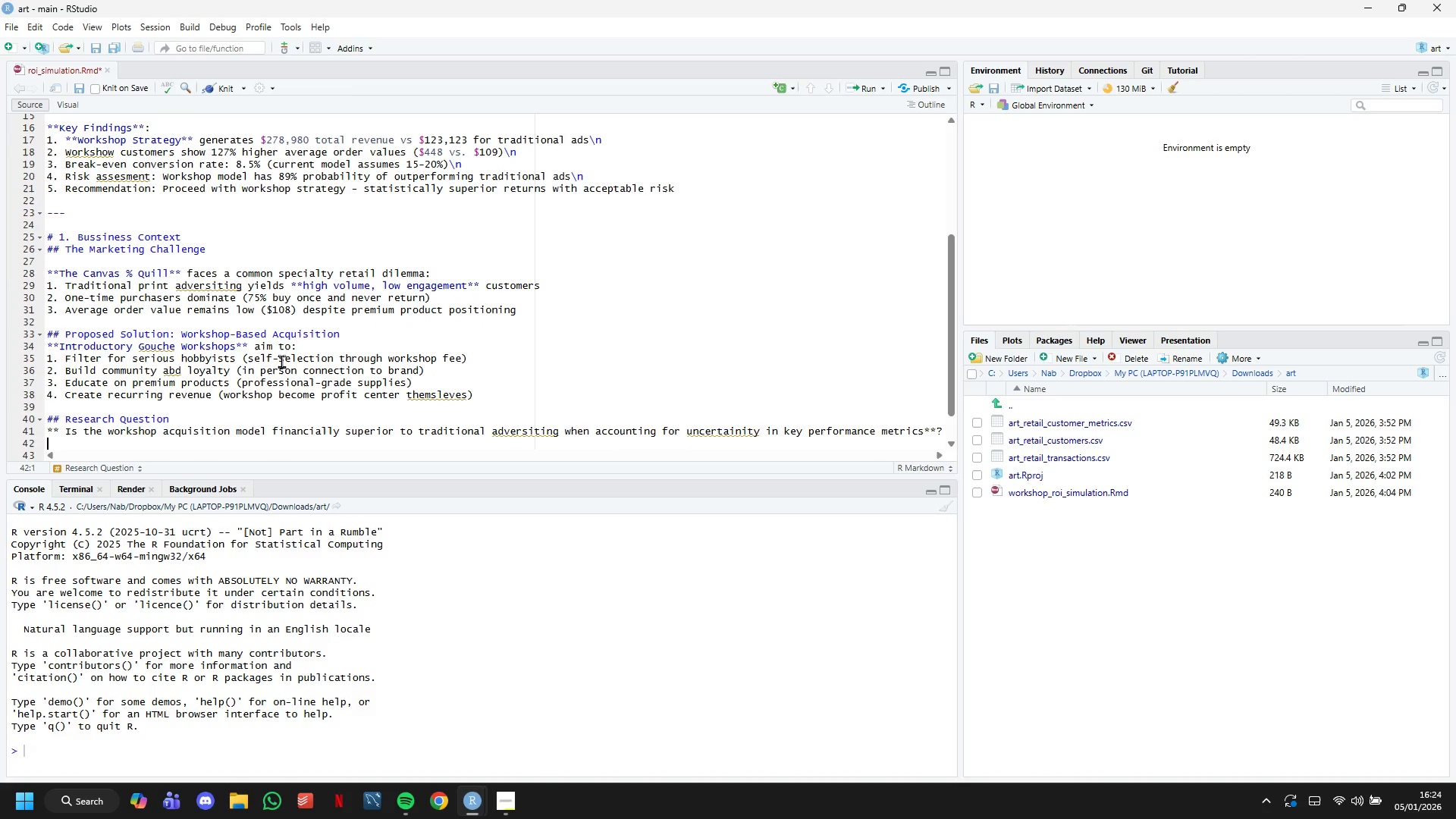 
key(ArrowUp)
 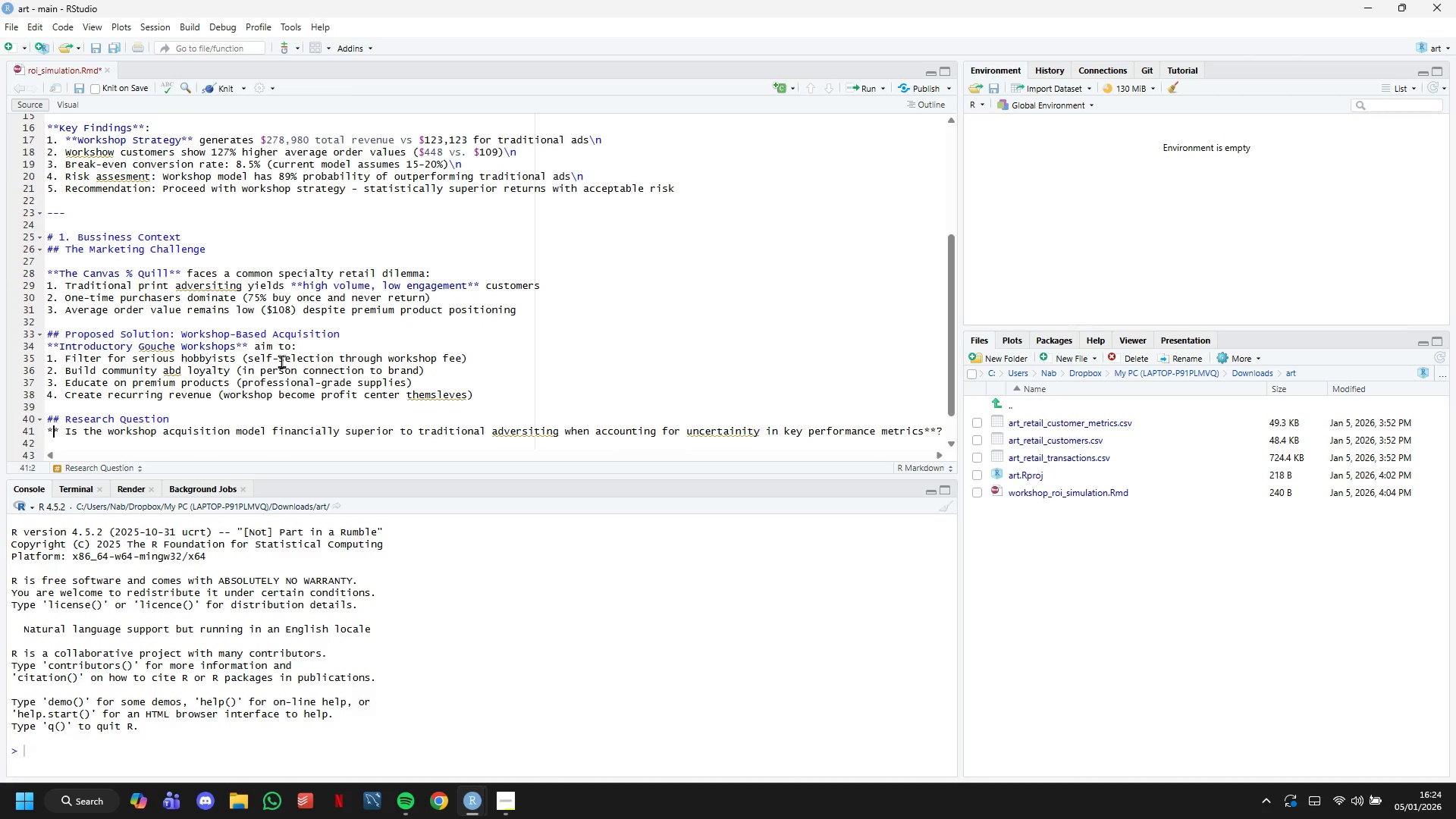 
key(ArrowRight)
 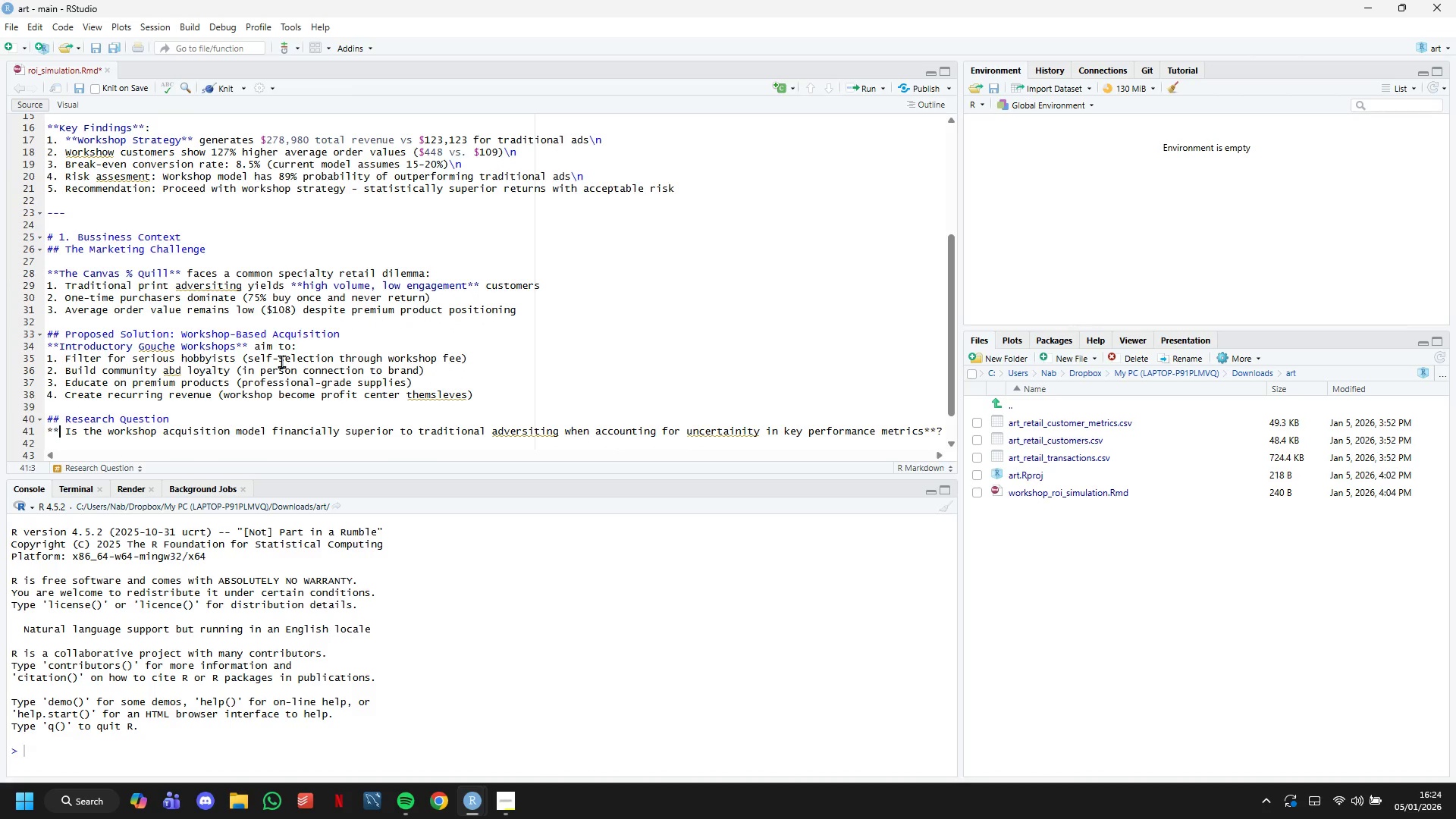 
key(ArrowRight)
 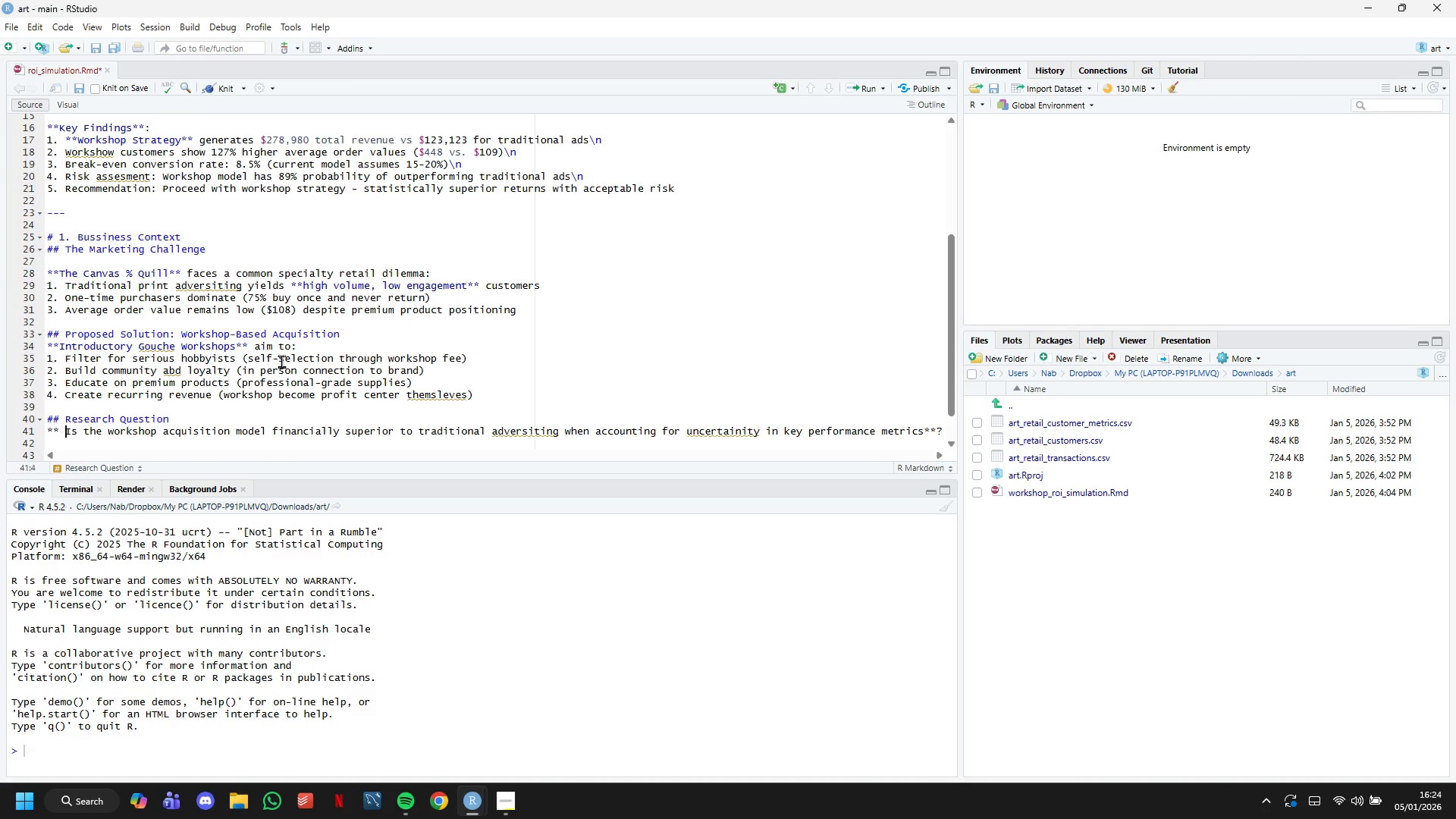 
key(ArrowRight)
 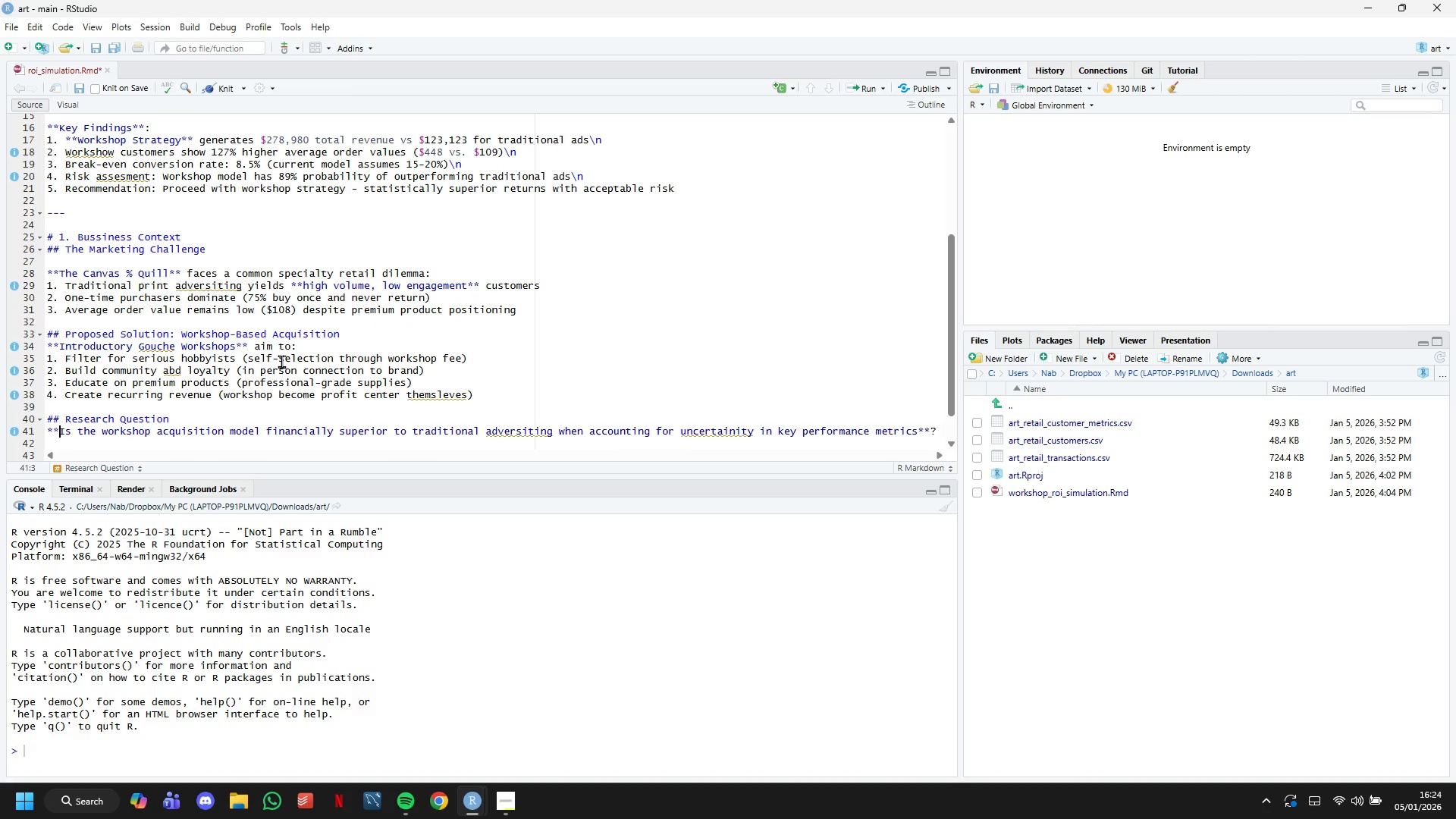 
key(Backspace)
 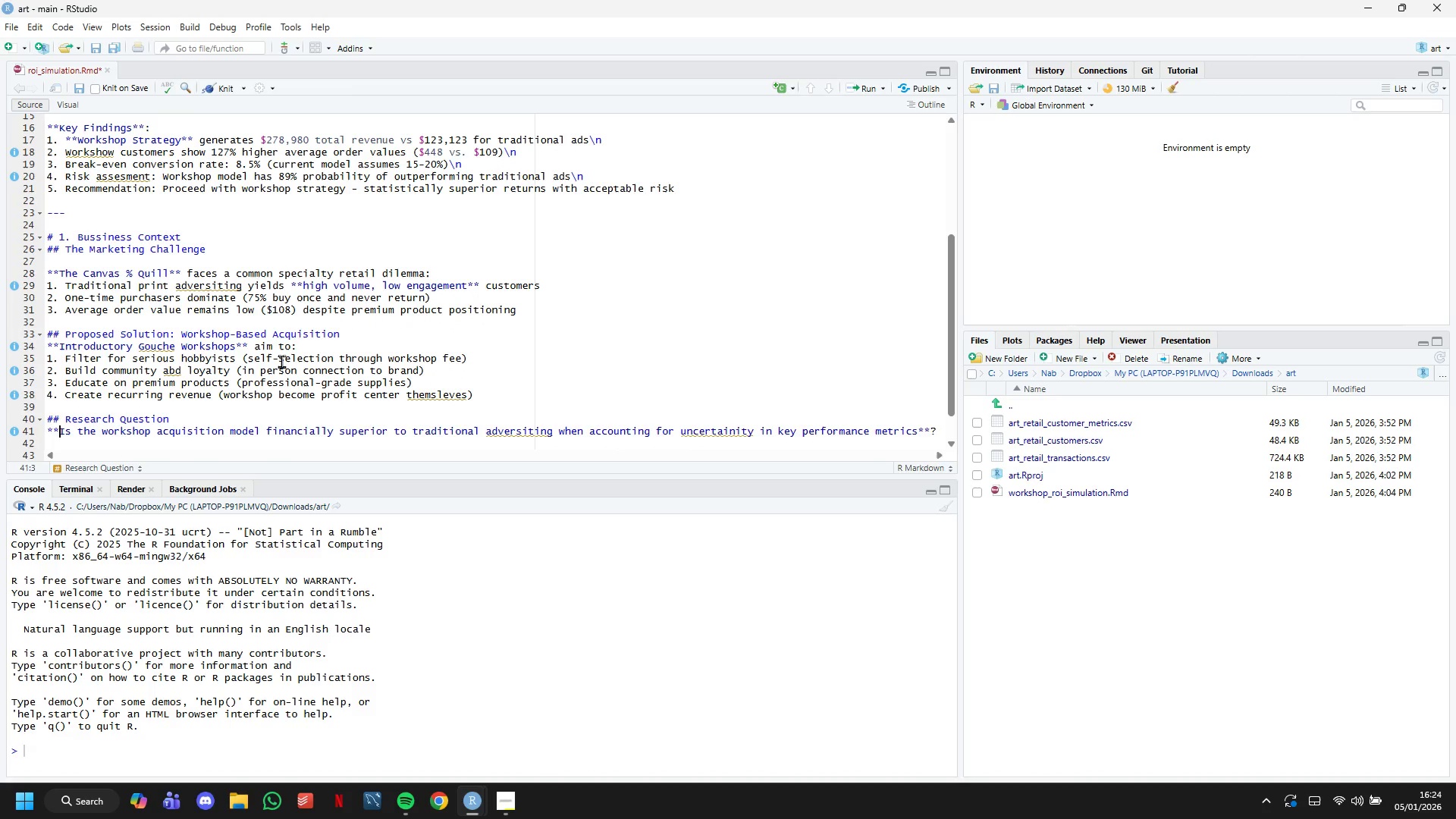 
key(ArrowUp)
 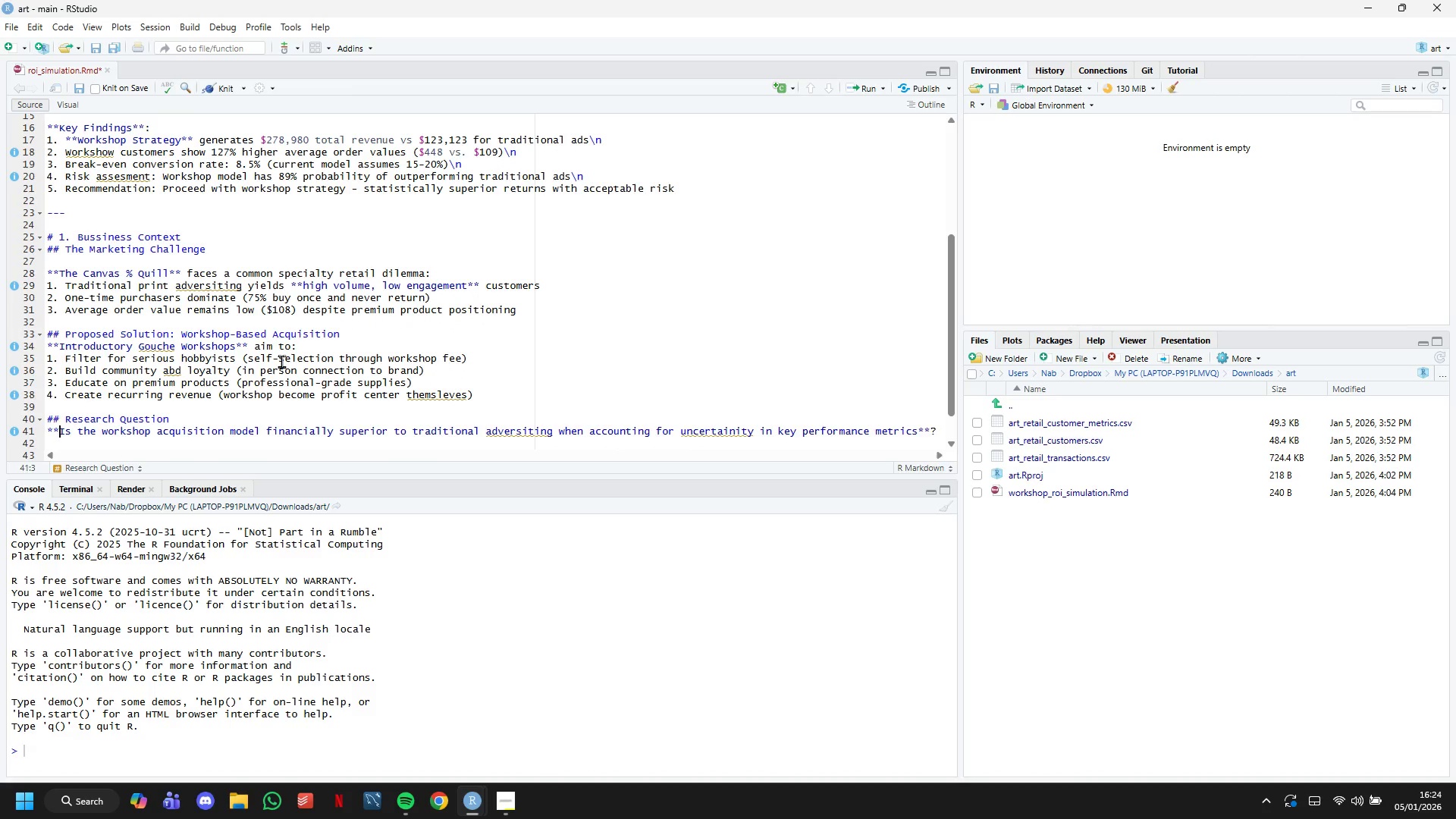 
key(ArrowDown)
 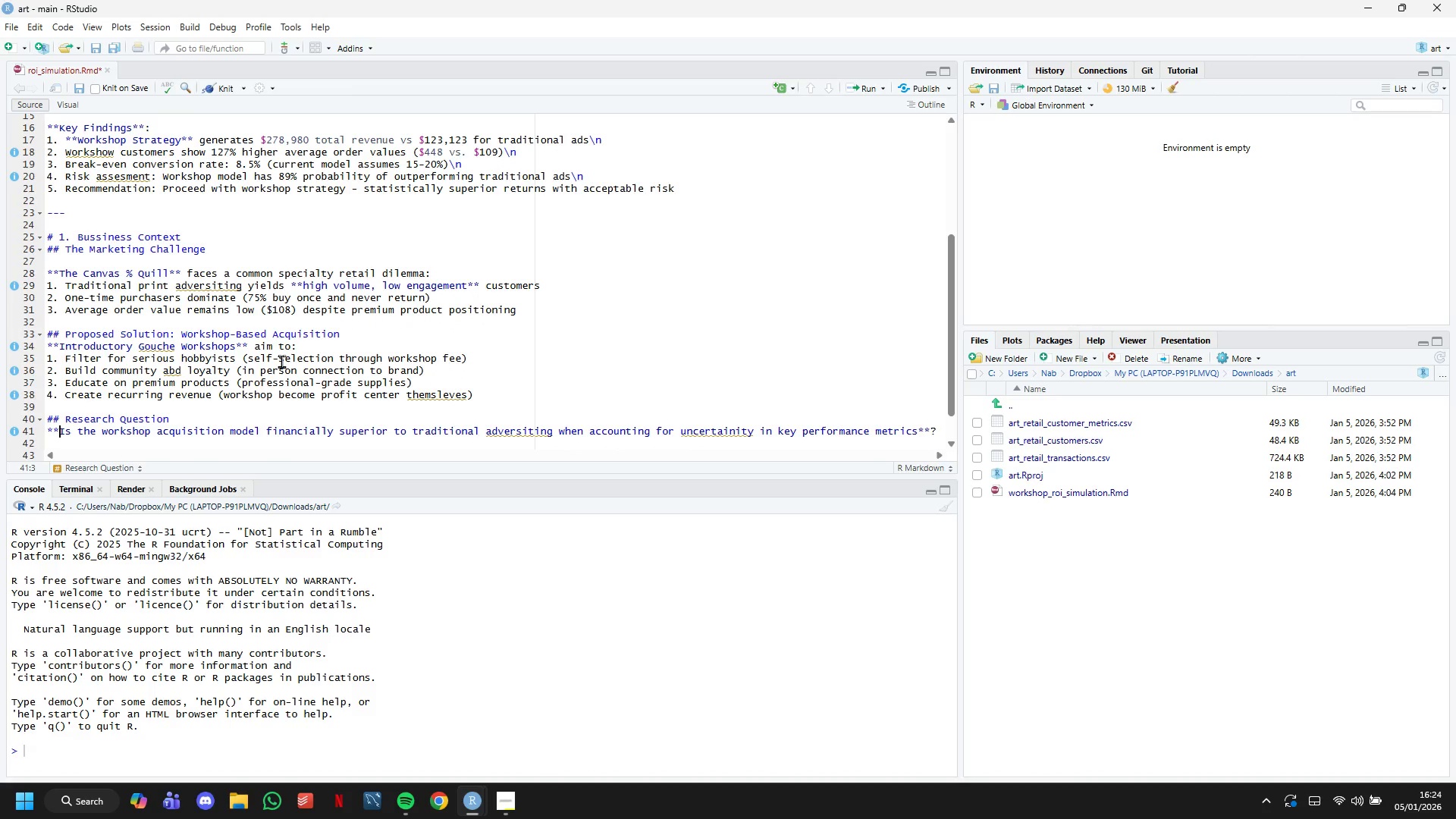 
key(ArrowDown)
 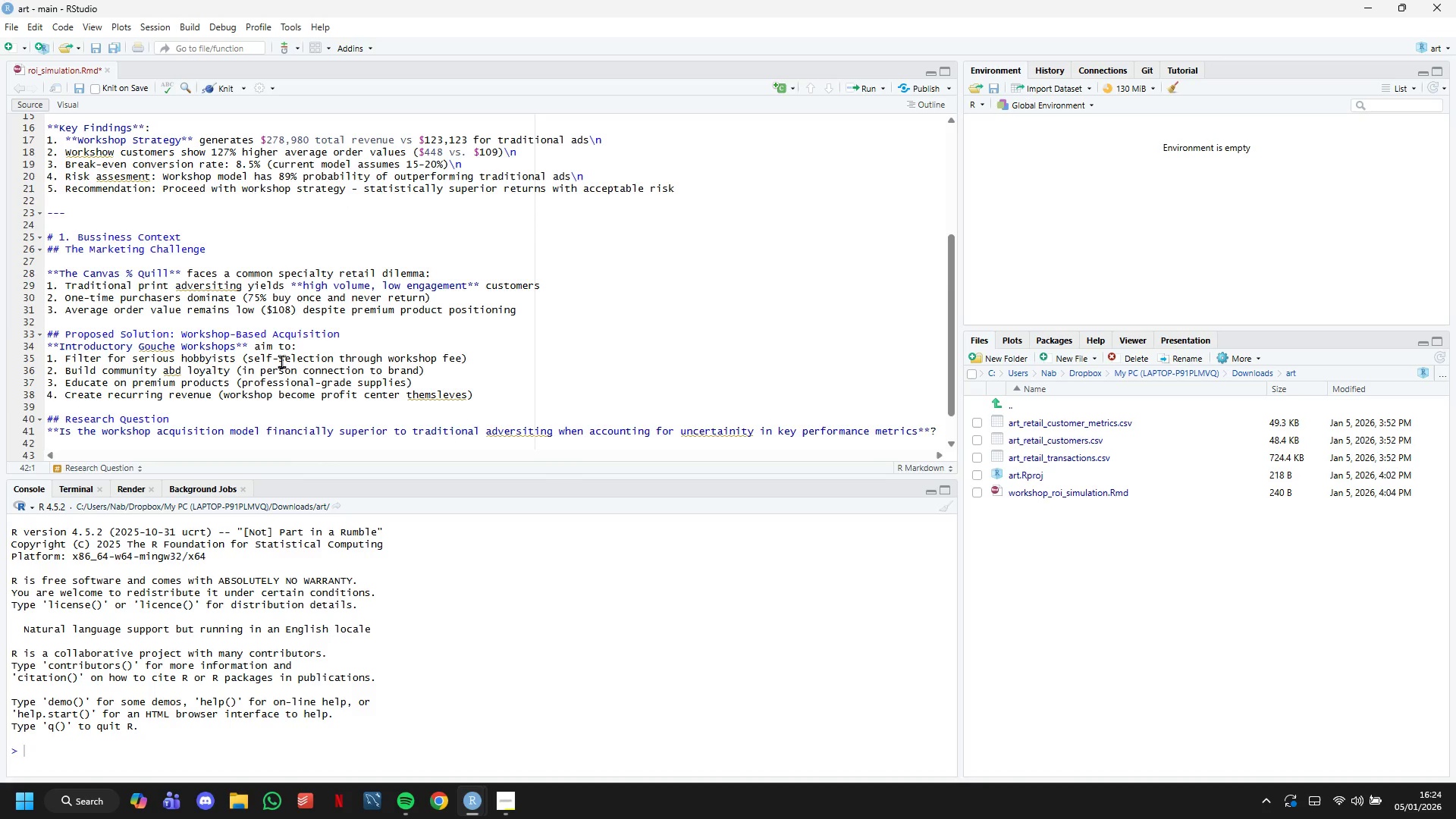 
key(Enter)
 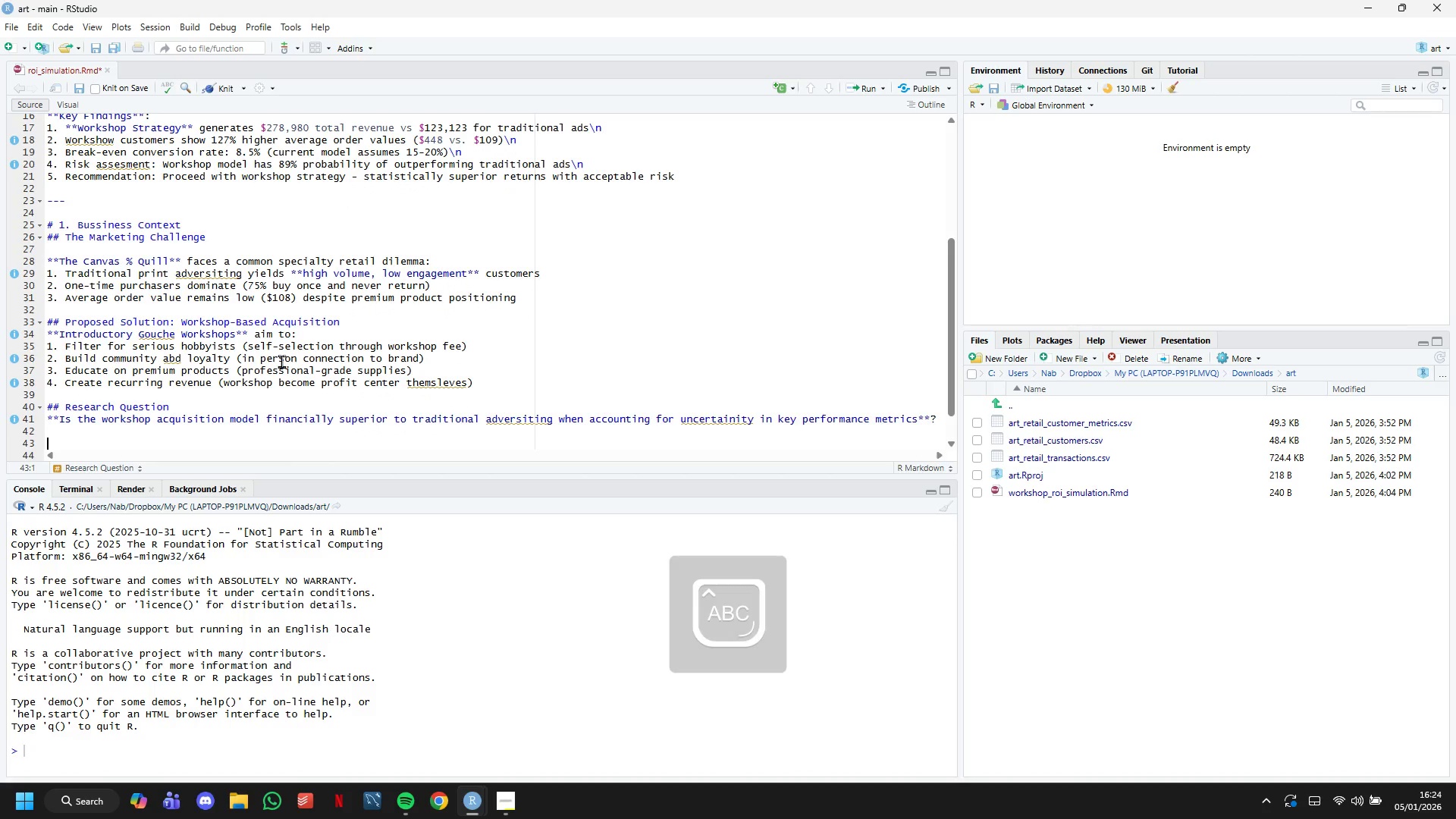 
type(We answer this ysu)
key(Backspace)
key(Backspace)
key(Backspace)
type(using Monte Carlo simua)
key(Backspace)
type(lation, running thouns)
key(Backspace)
type(s)
key(Backspace)
key(Backspace)
type(sands of scenarios )
 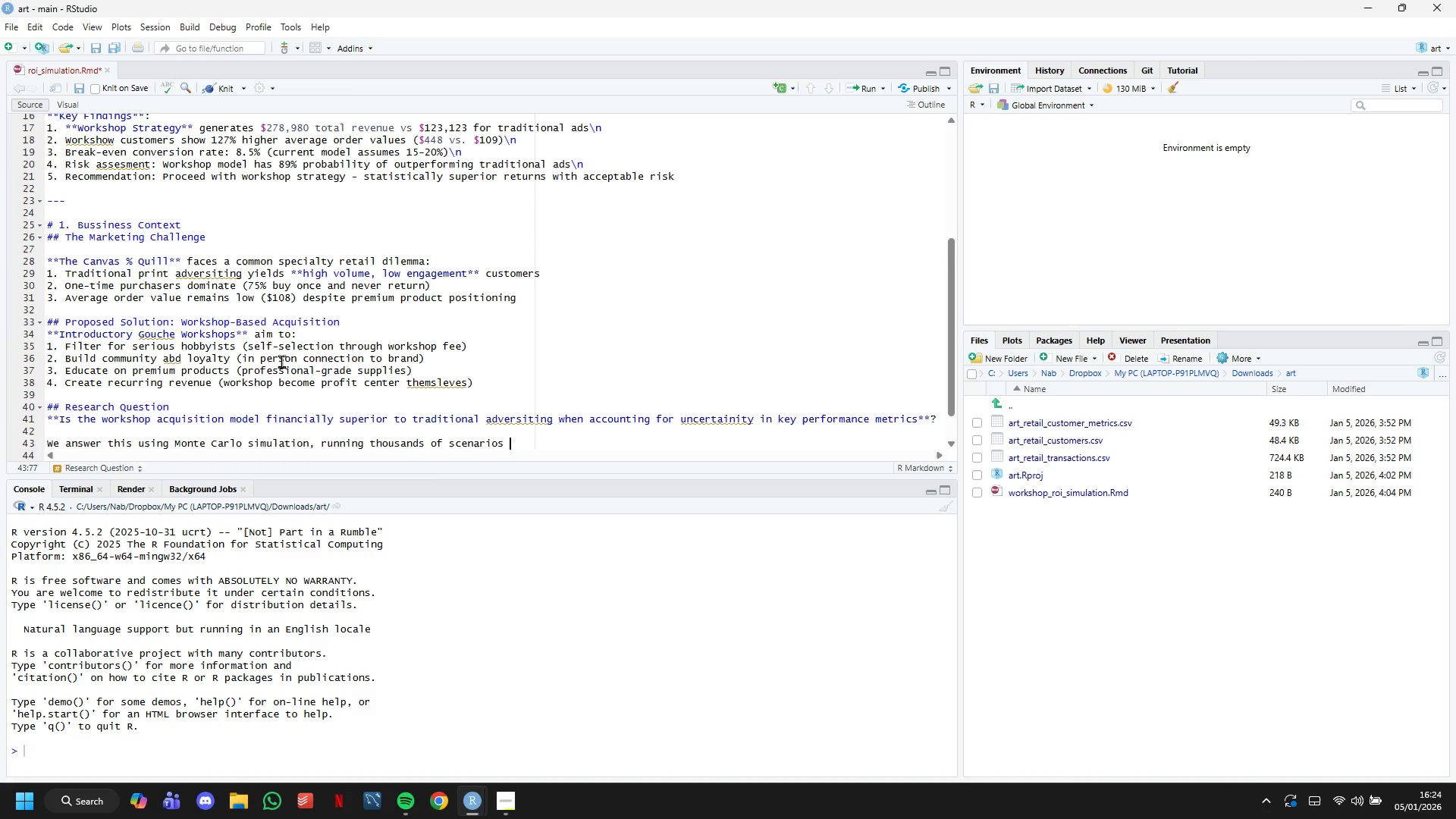 
type(with randomz)
key(Backspace)
type(z)
key(Backspace)
type(ized inputs to understand the full range )
 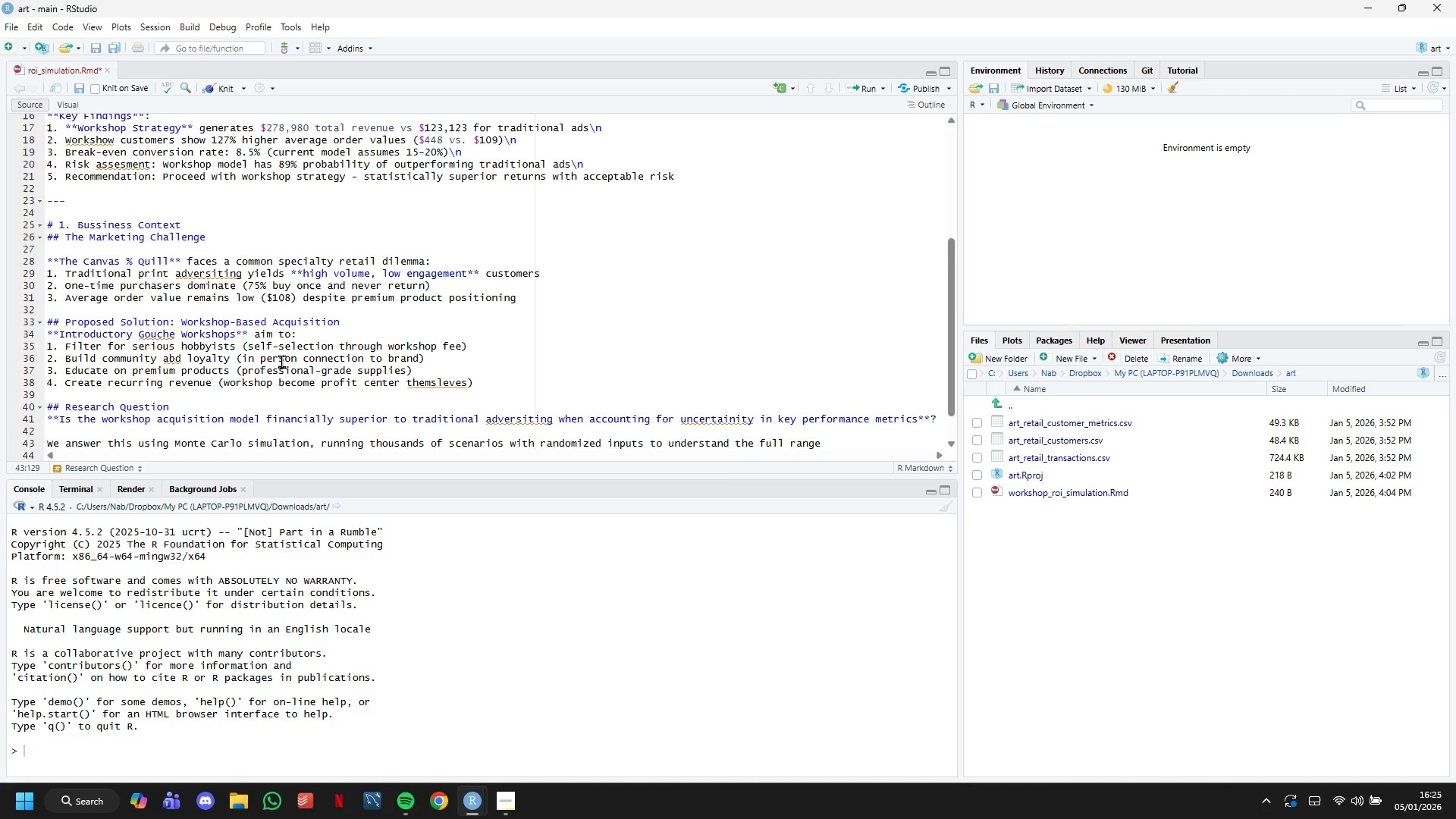 
type(of possible outcomes.)
 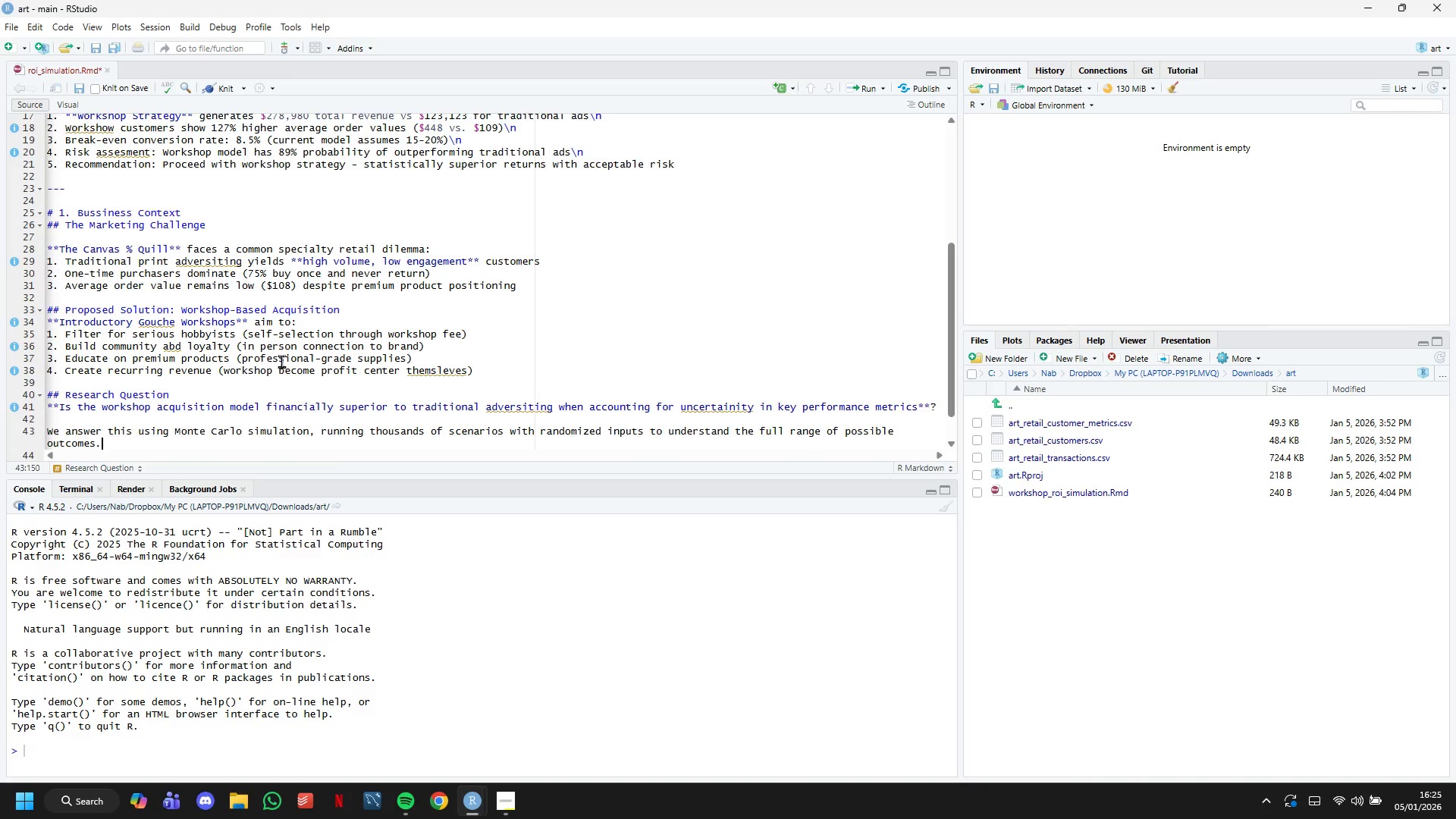 
key(Enter)
 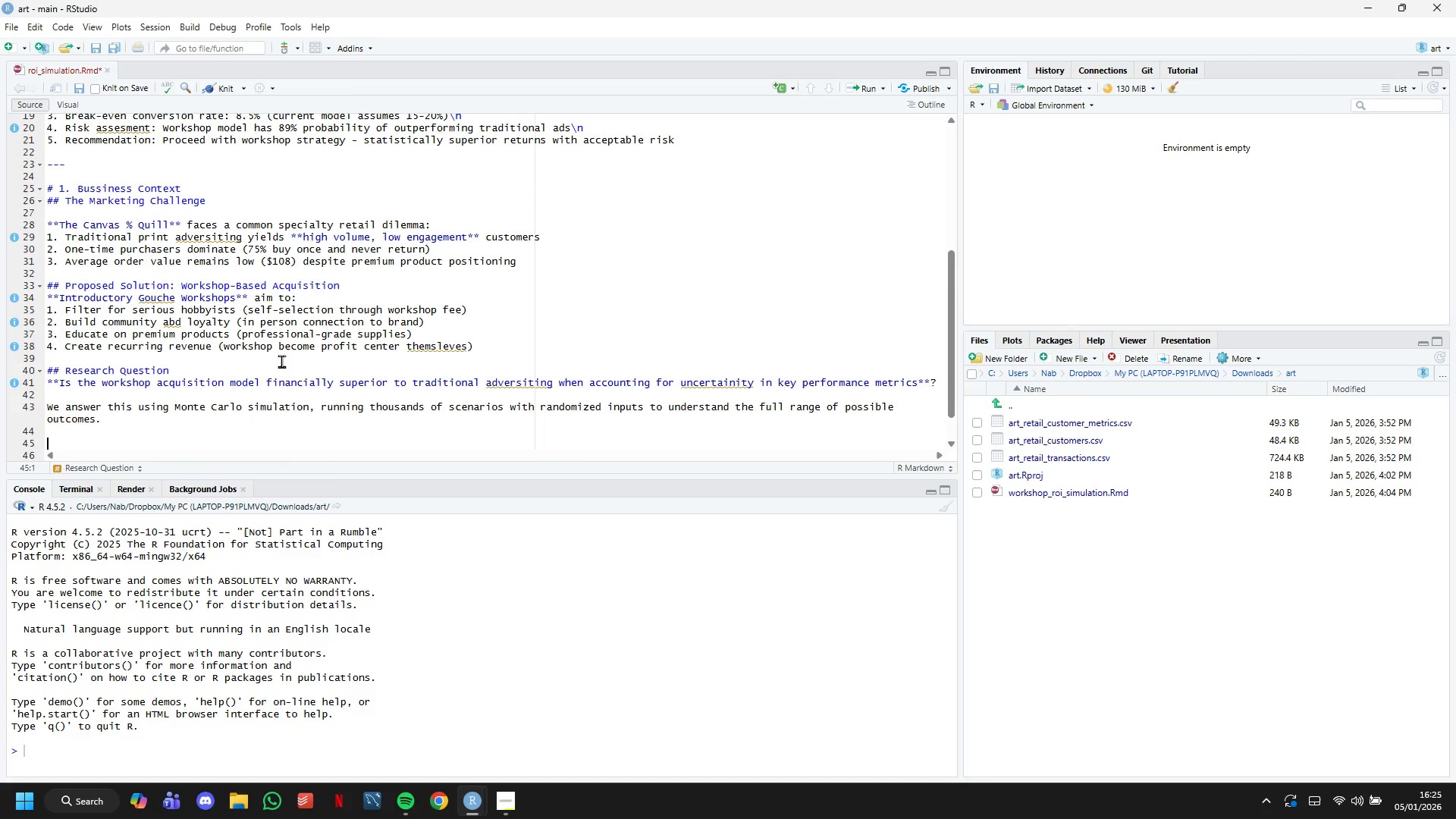 
key(Enter)
 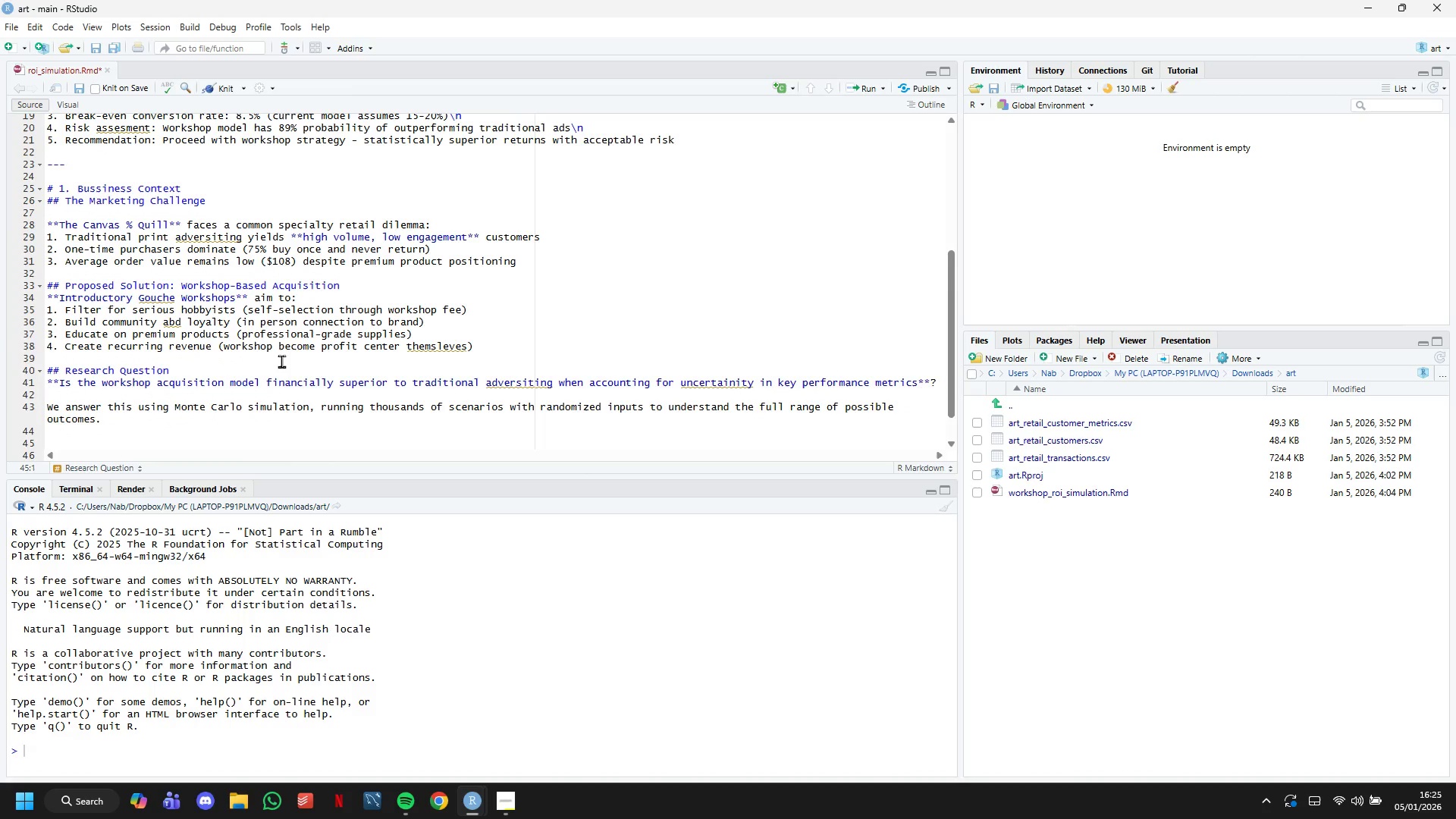 
key(Minus)
 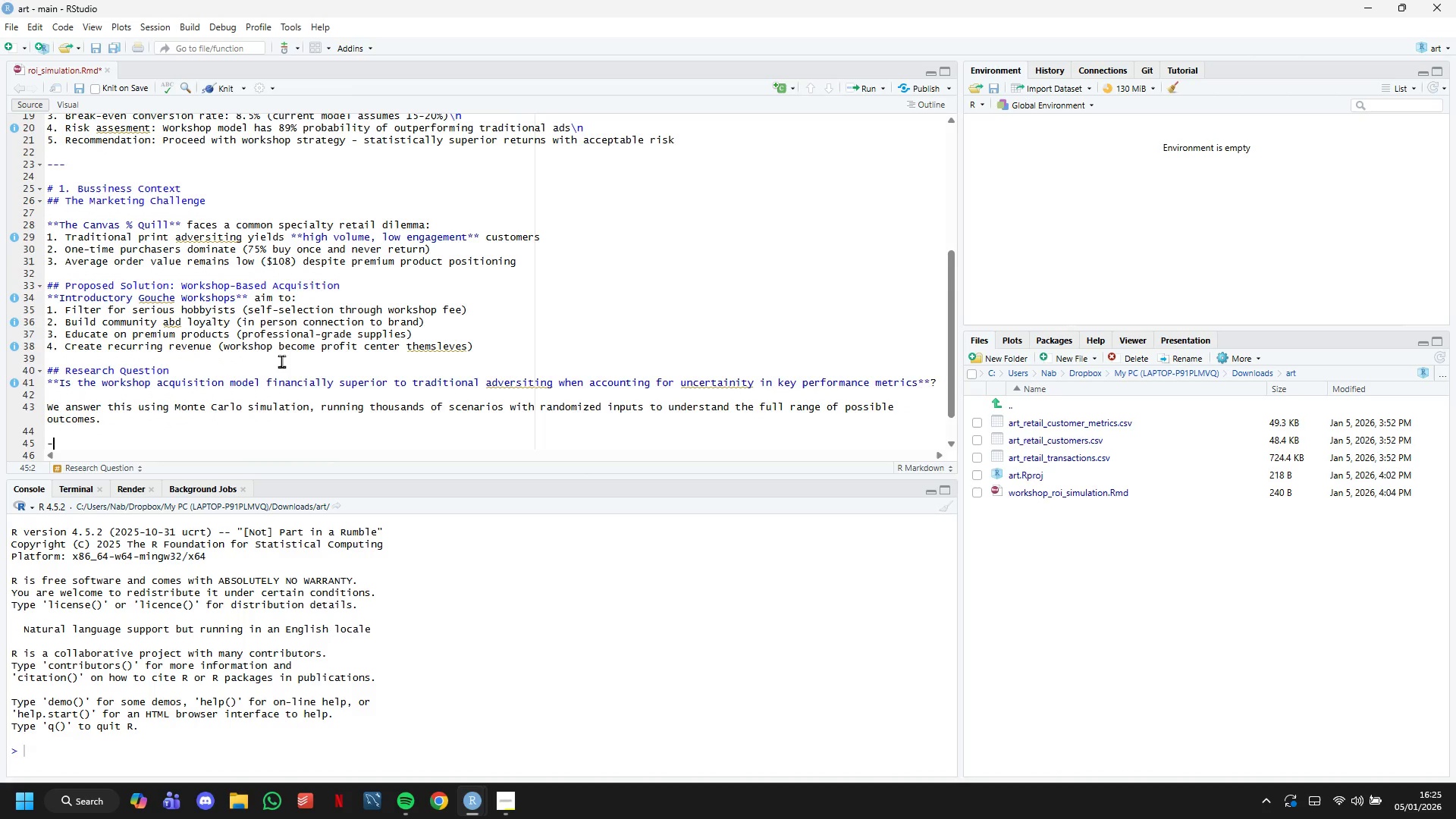 
key(Minus)
 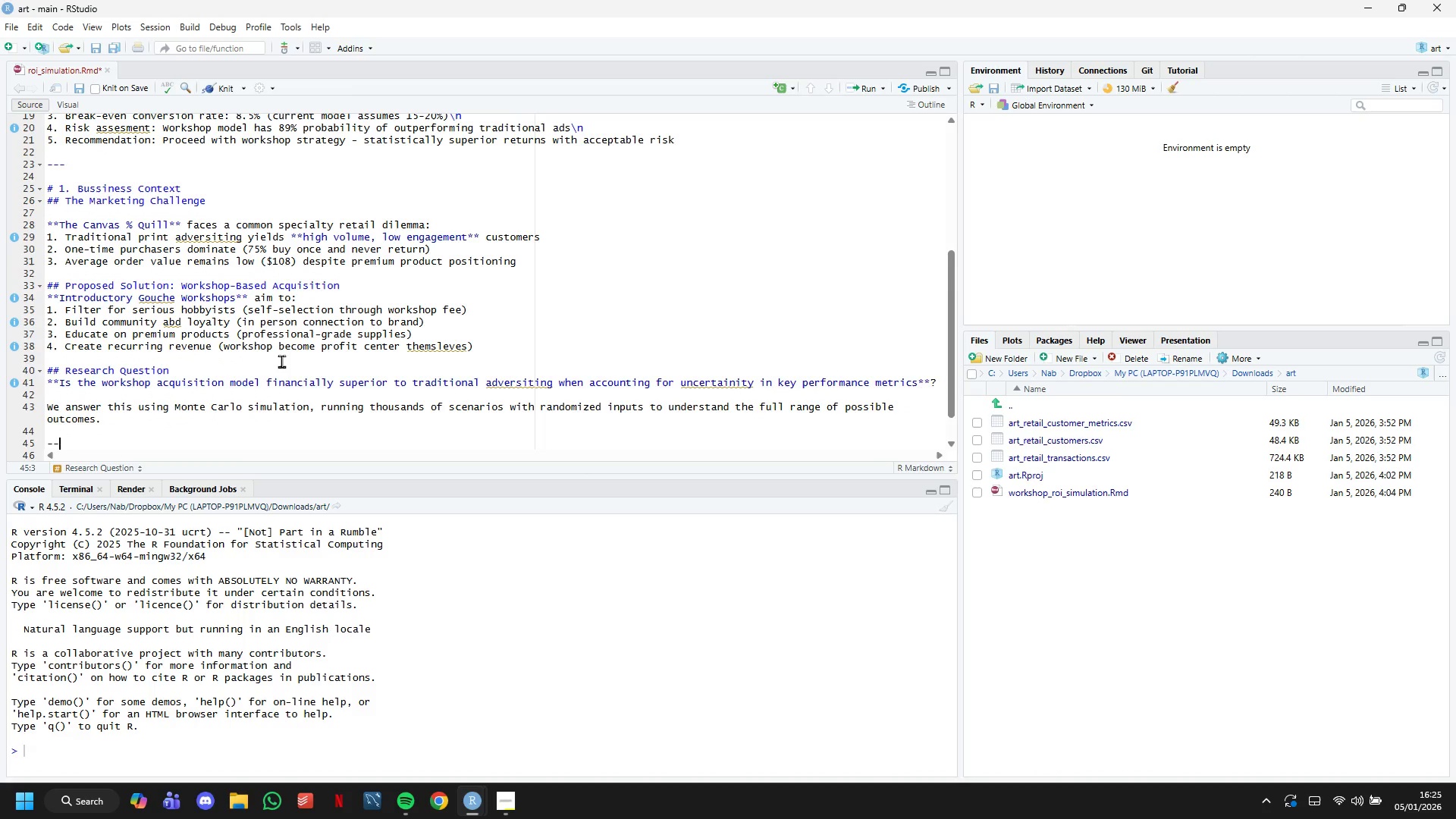 
key(Minus)
 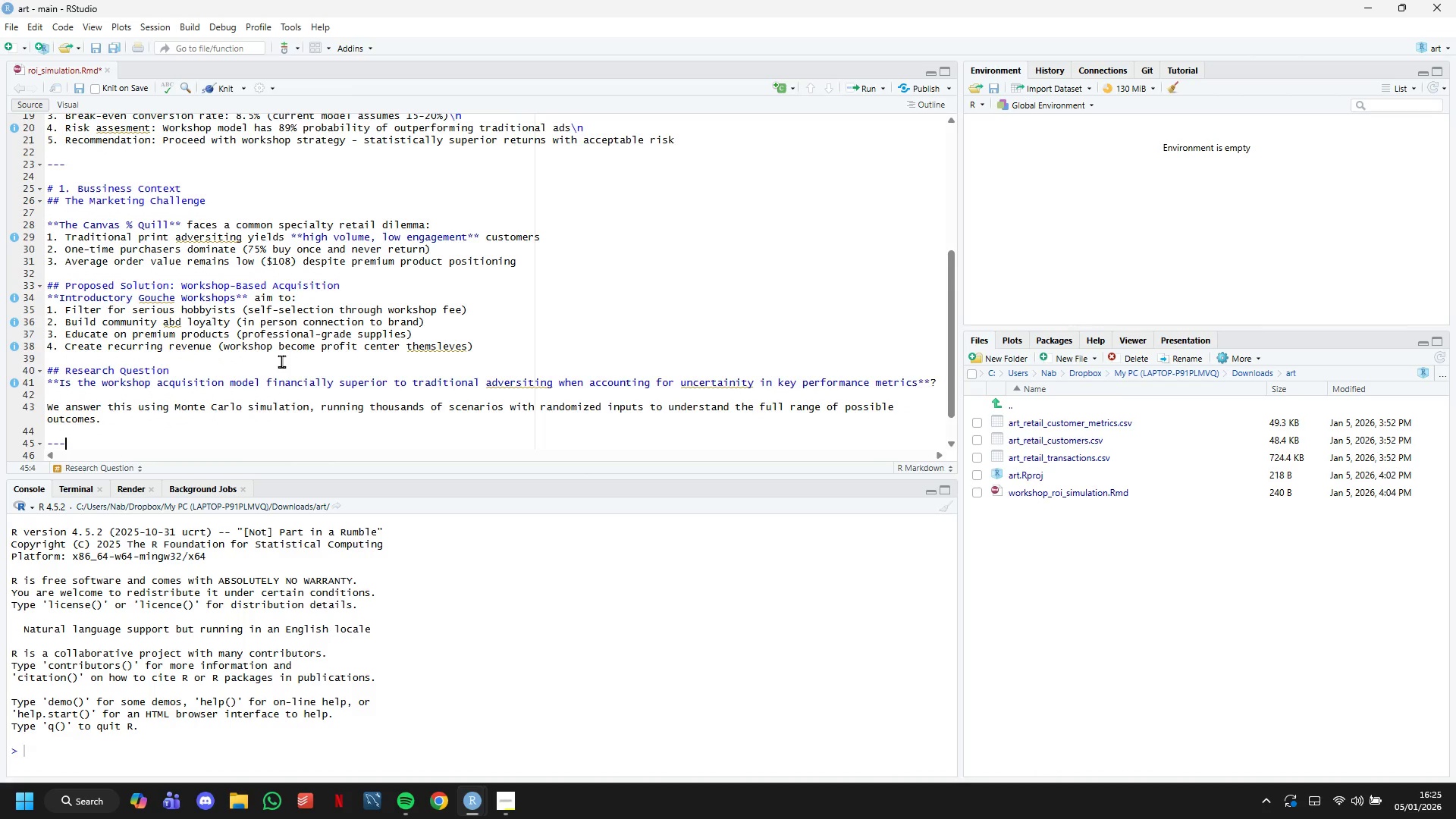 
key(Enter)
 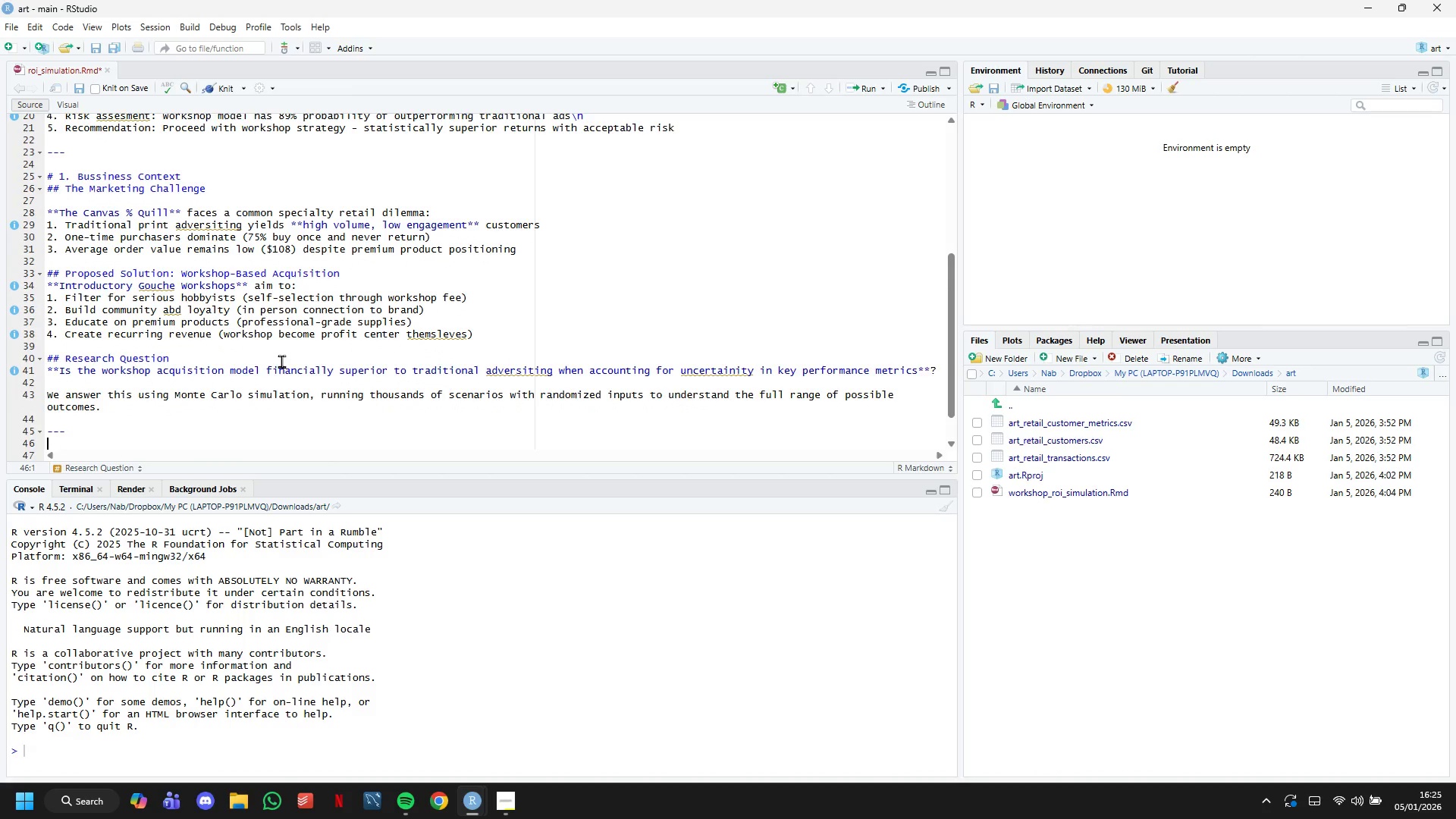 
key(Enter)
 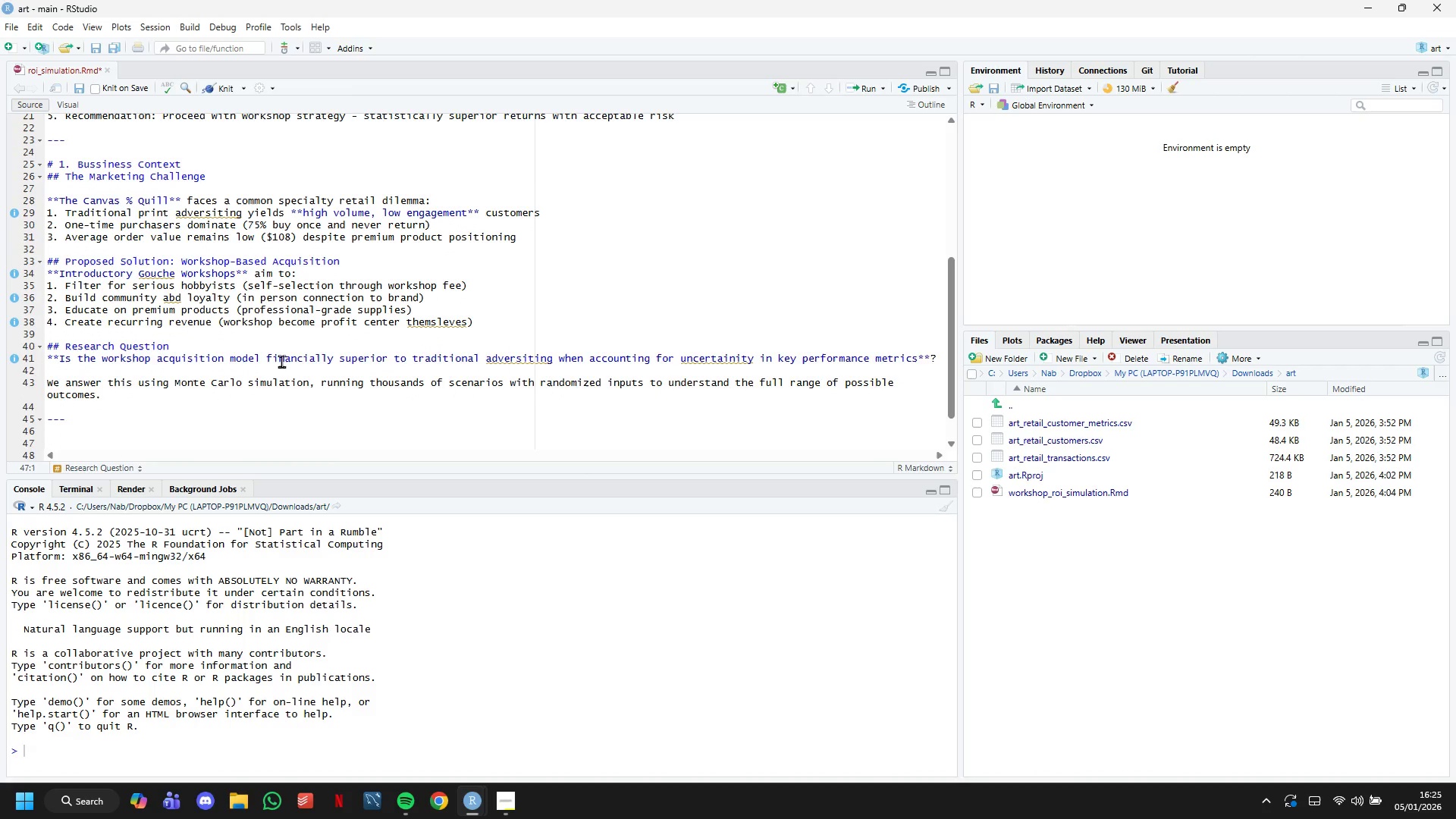 
type(# 2. Data Foundato)
key(Backspace)
type(ion)
 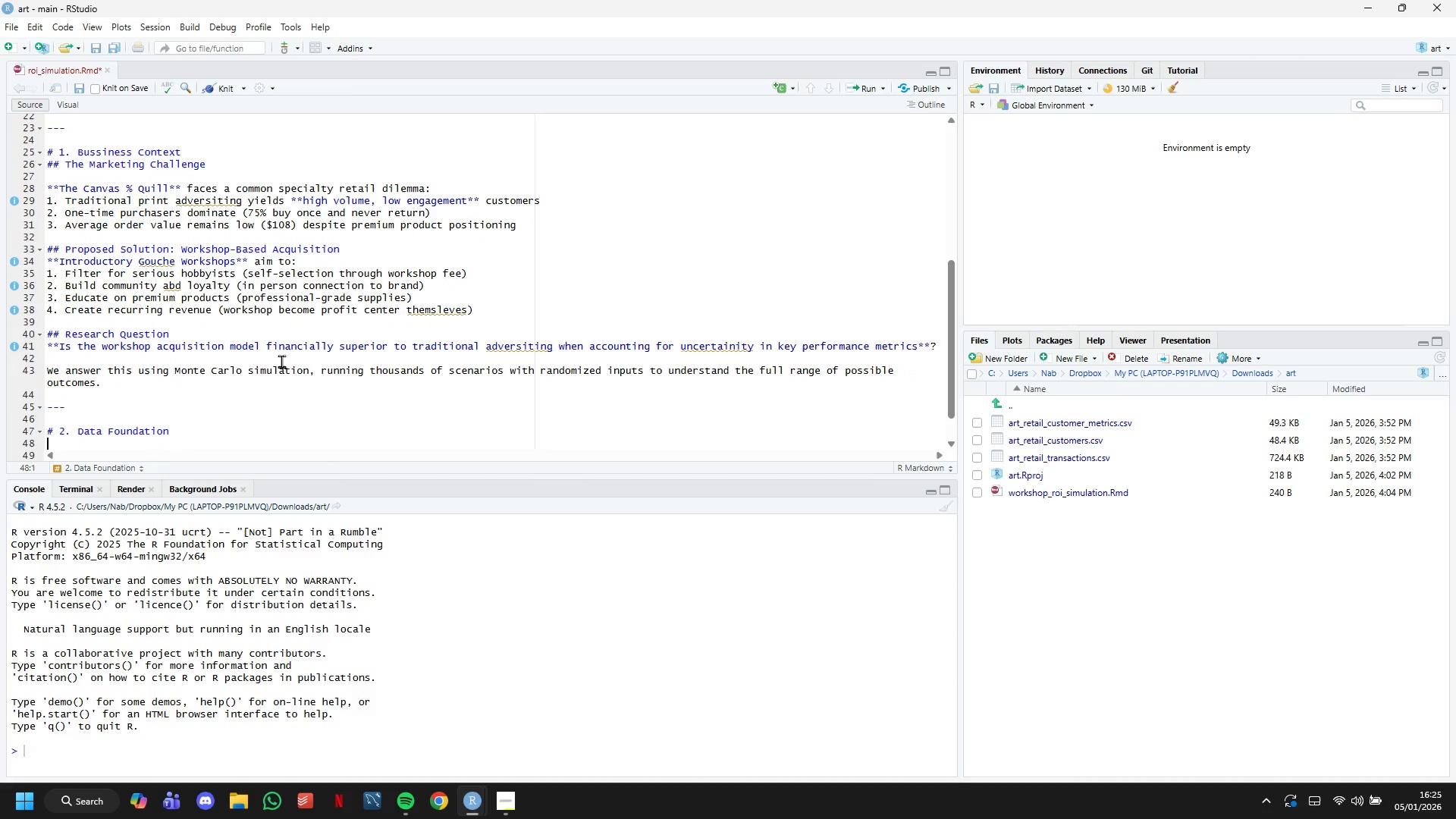 
key(Enter)
 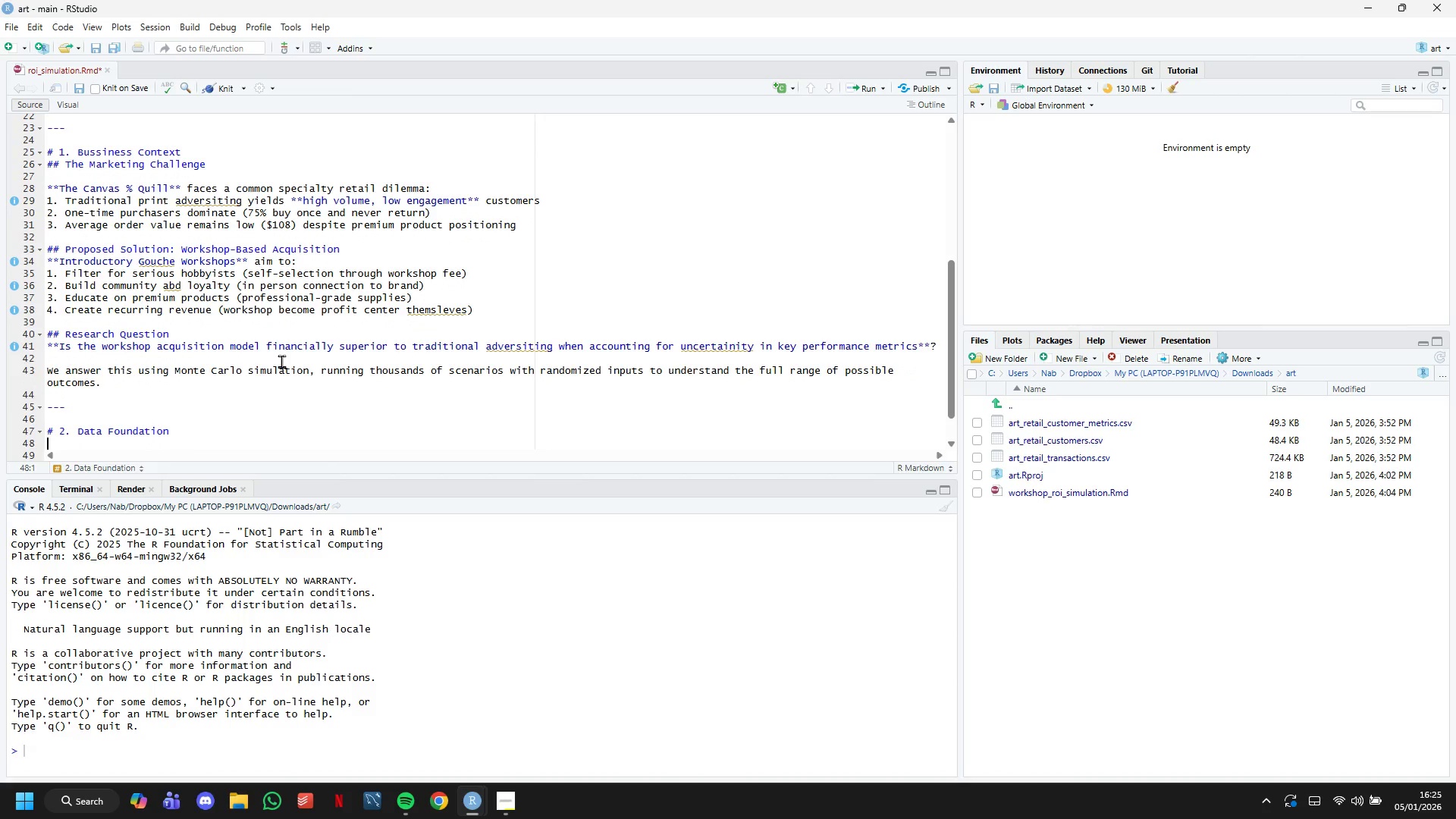 
type(## 2.1 Load Retail Transaction Data)
 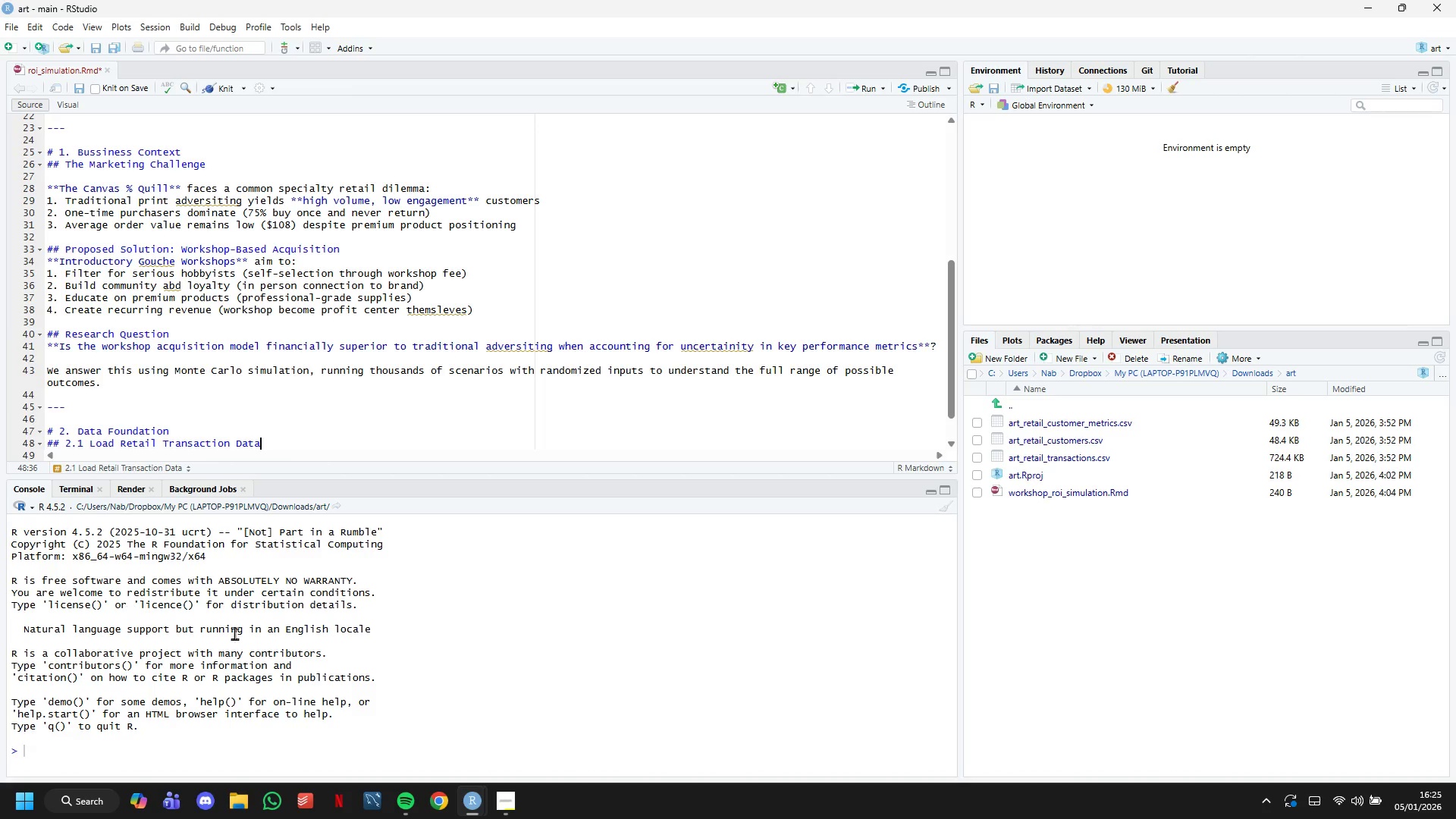 
left_click([499, 799])